 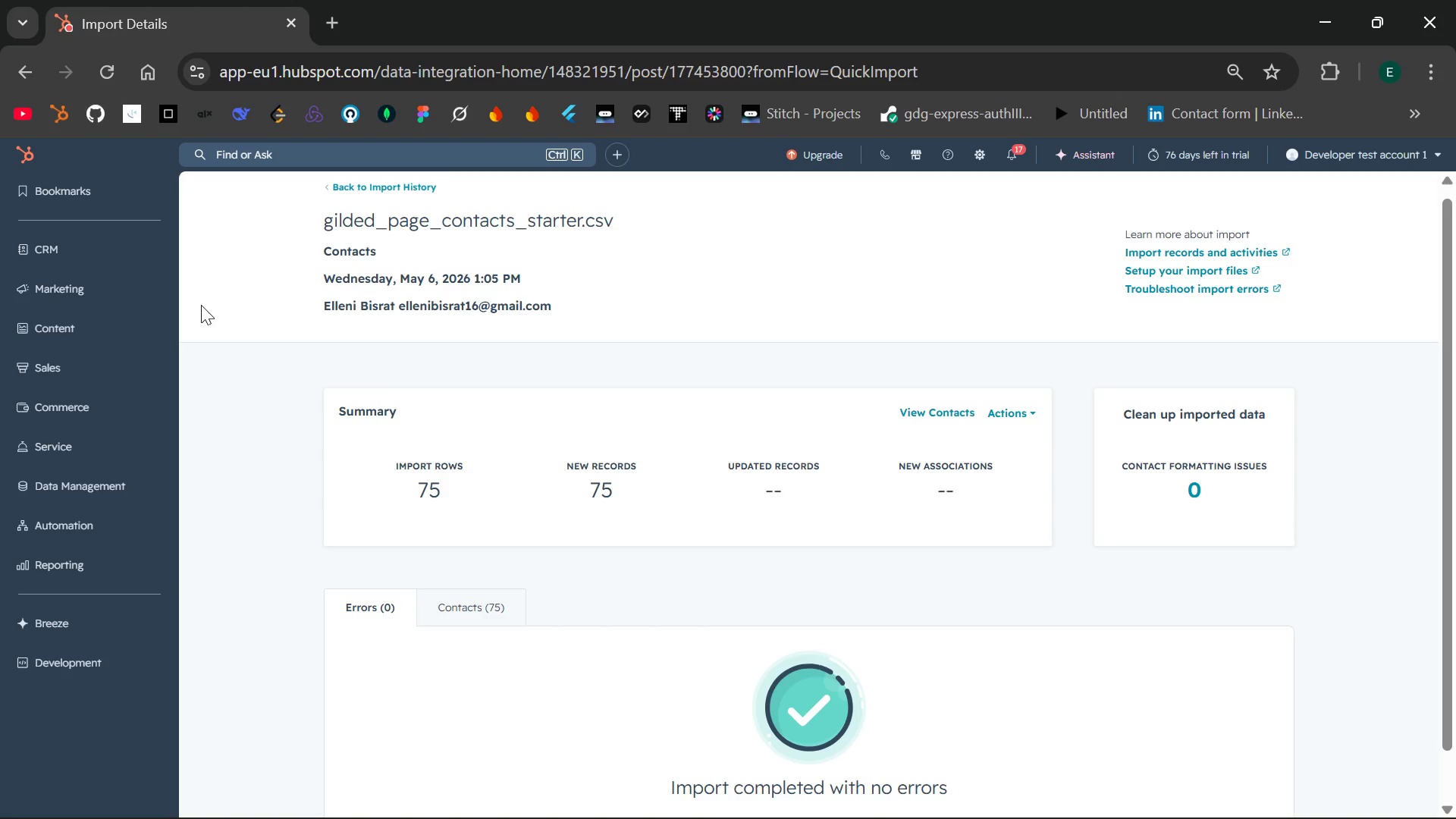 
left_click([155, 262])
 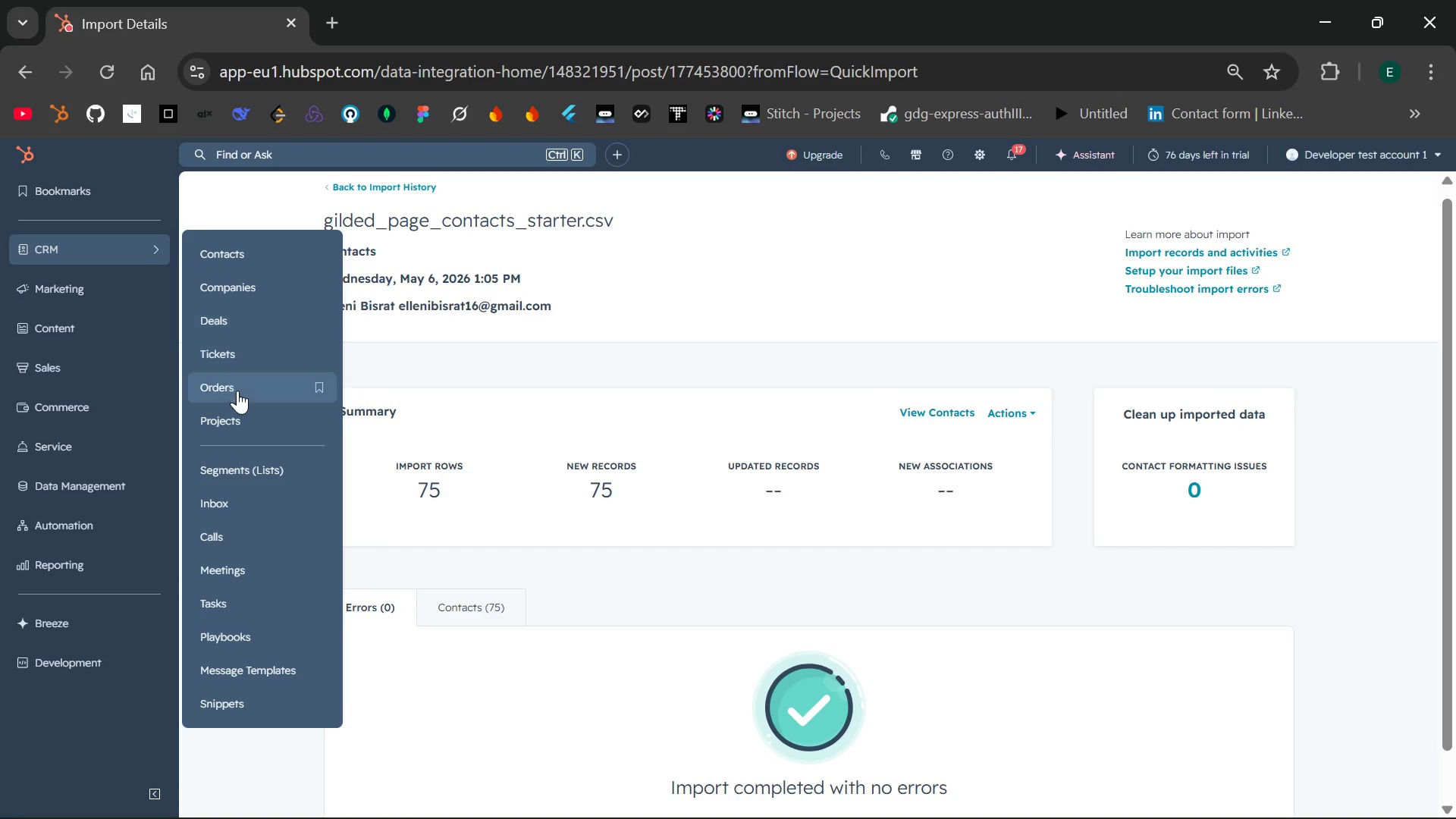 
left_click([229, 471])
 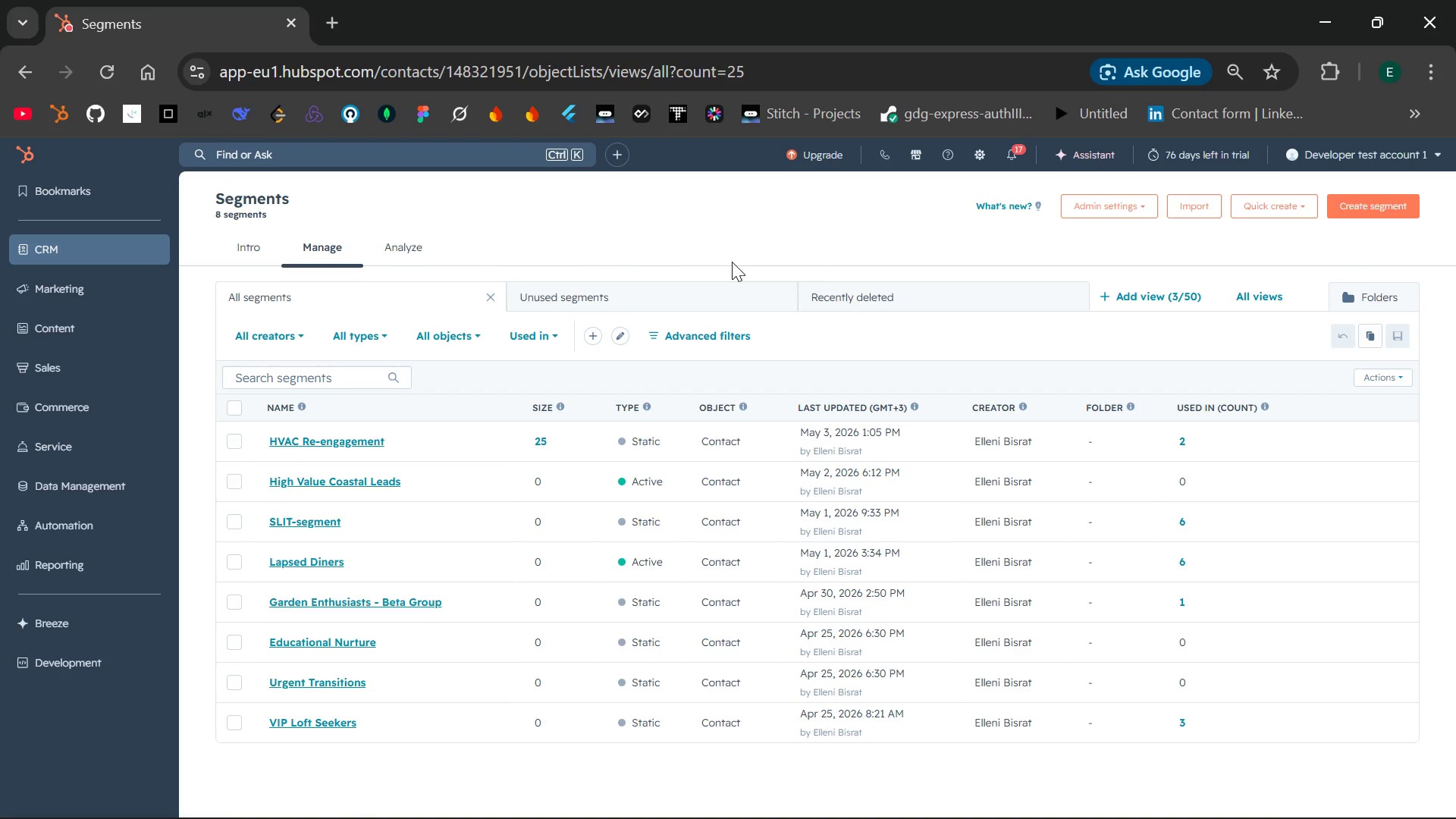 
wait(36.98)
 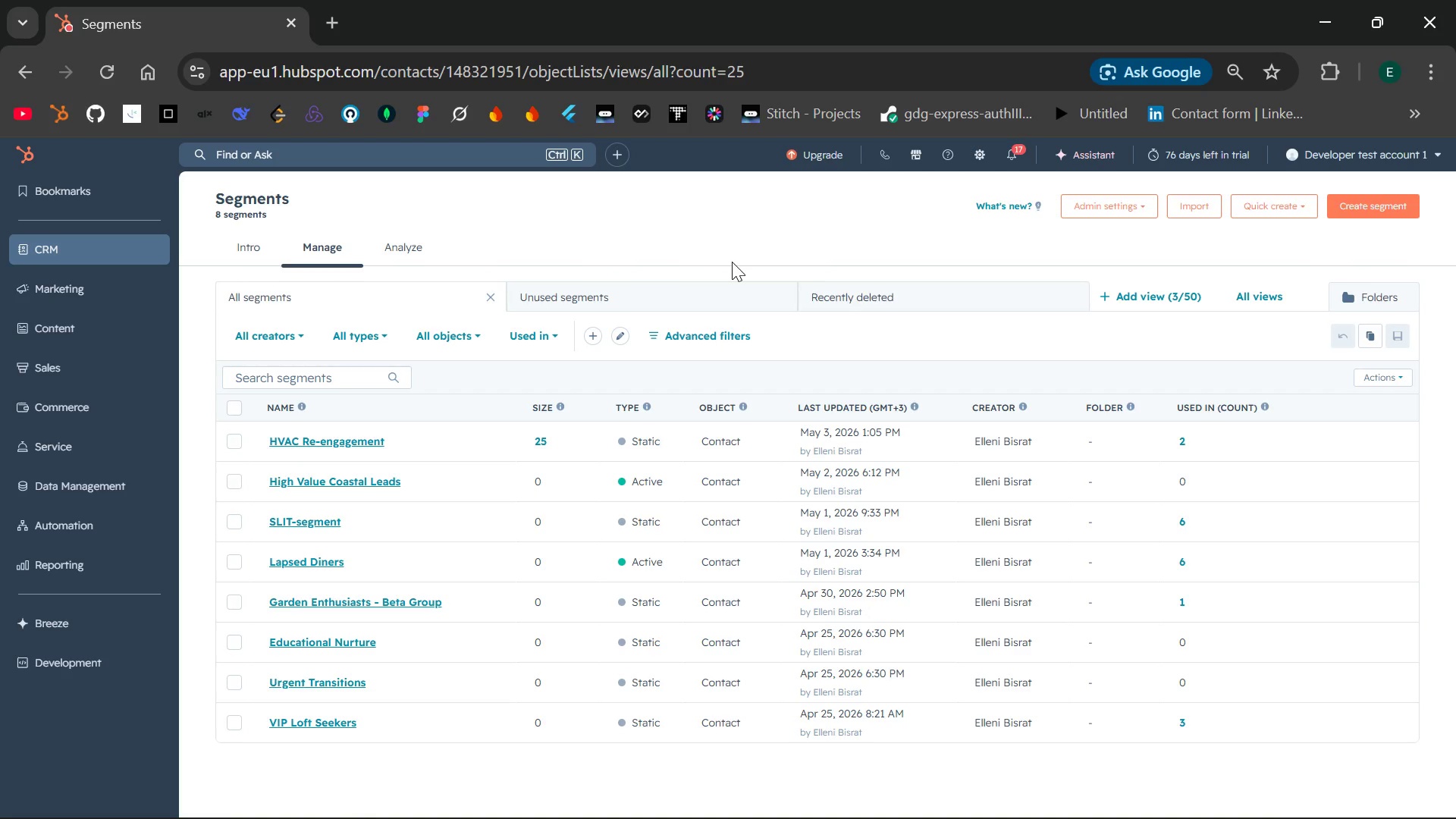 
left_click([1379, 209])
 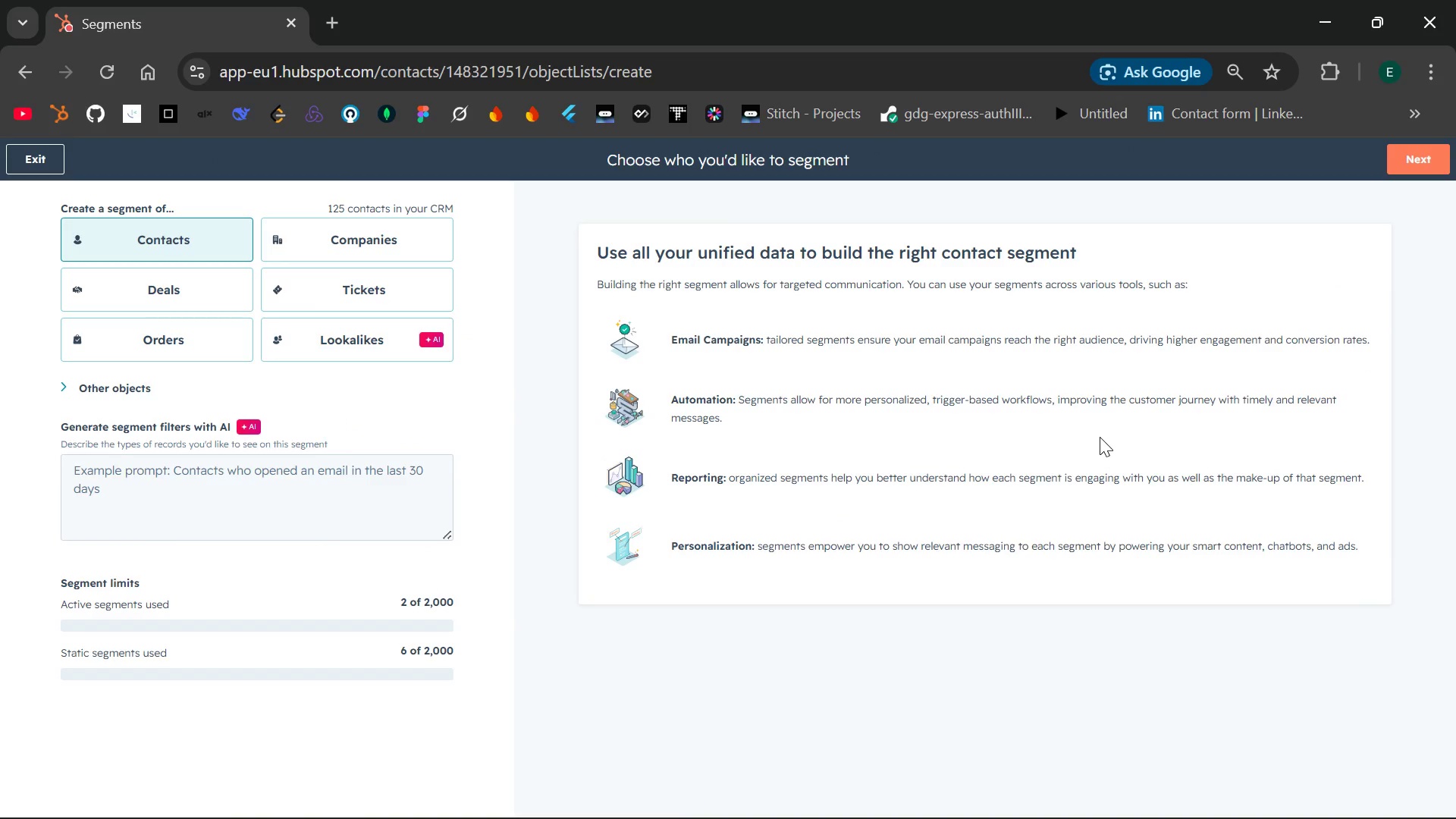 
wait(9.41)
 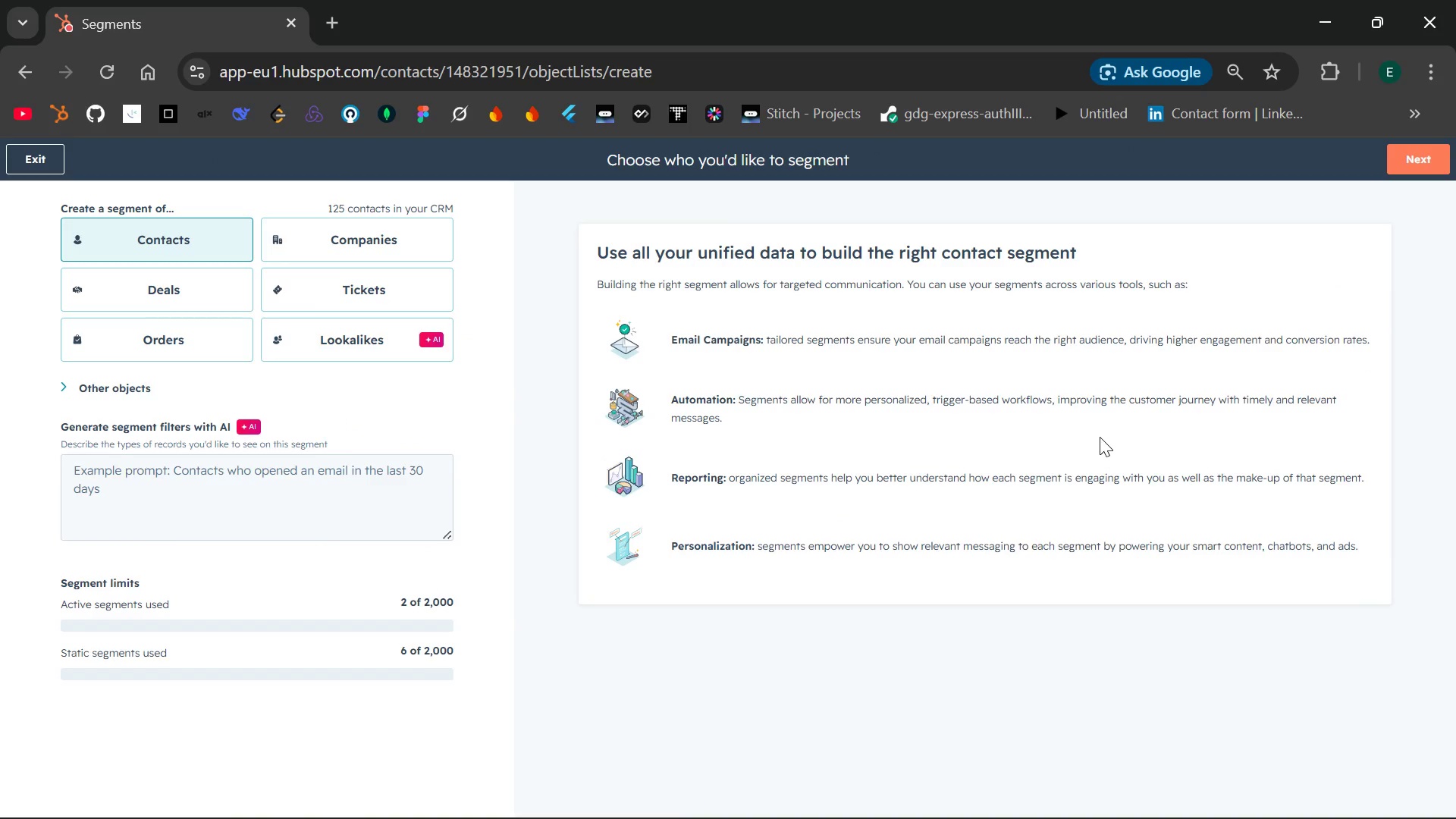 
left_click([1402, 171])
 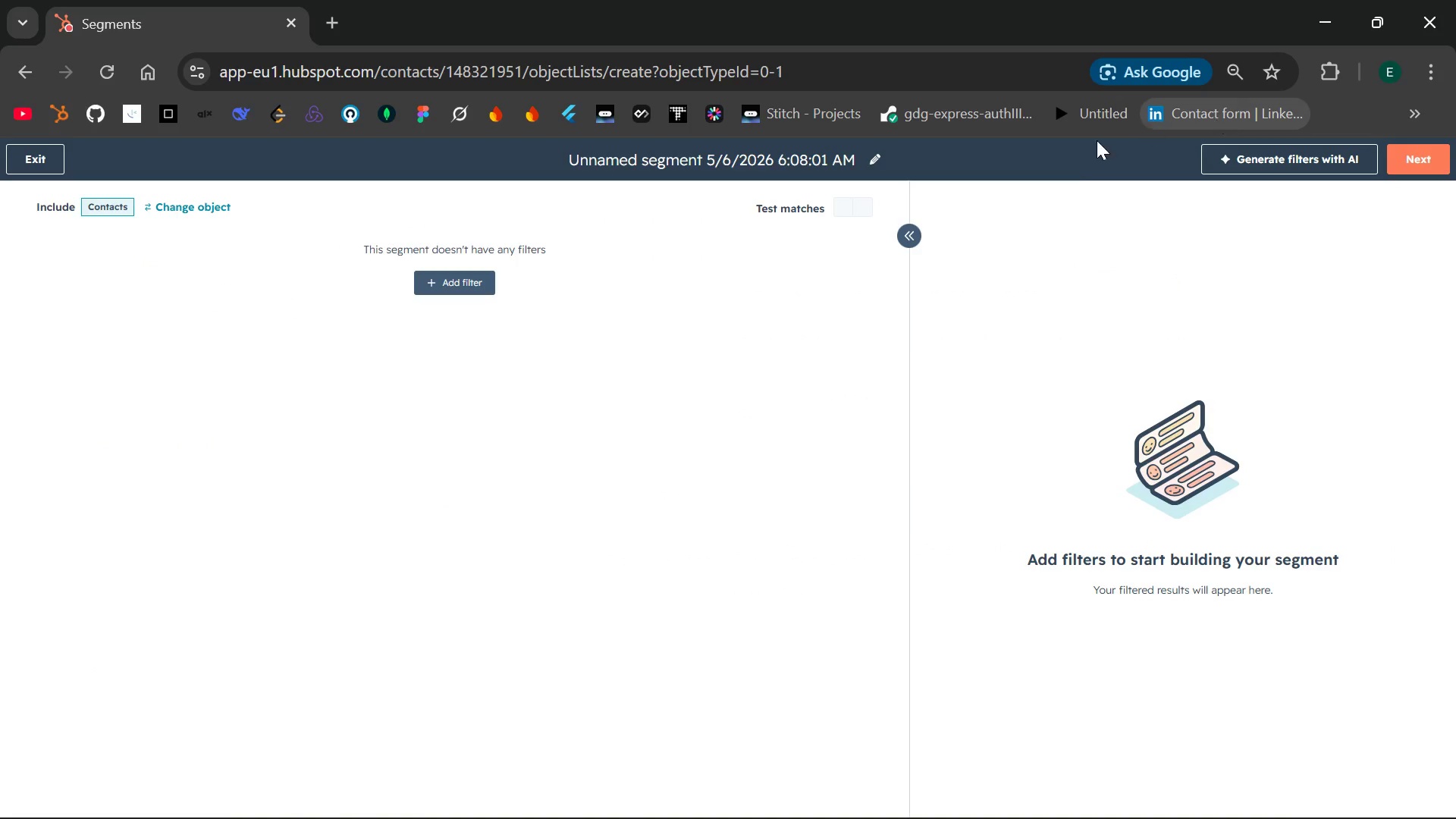 
wait(6.92)
 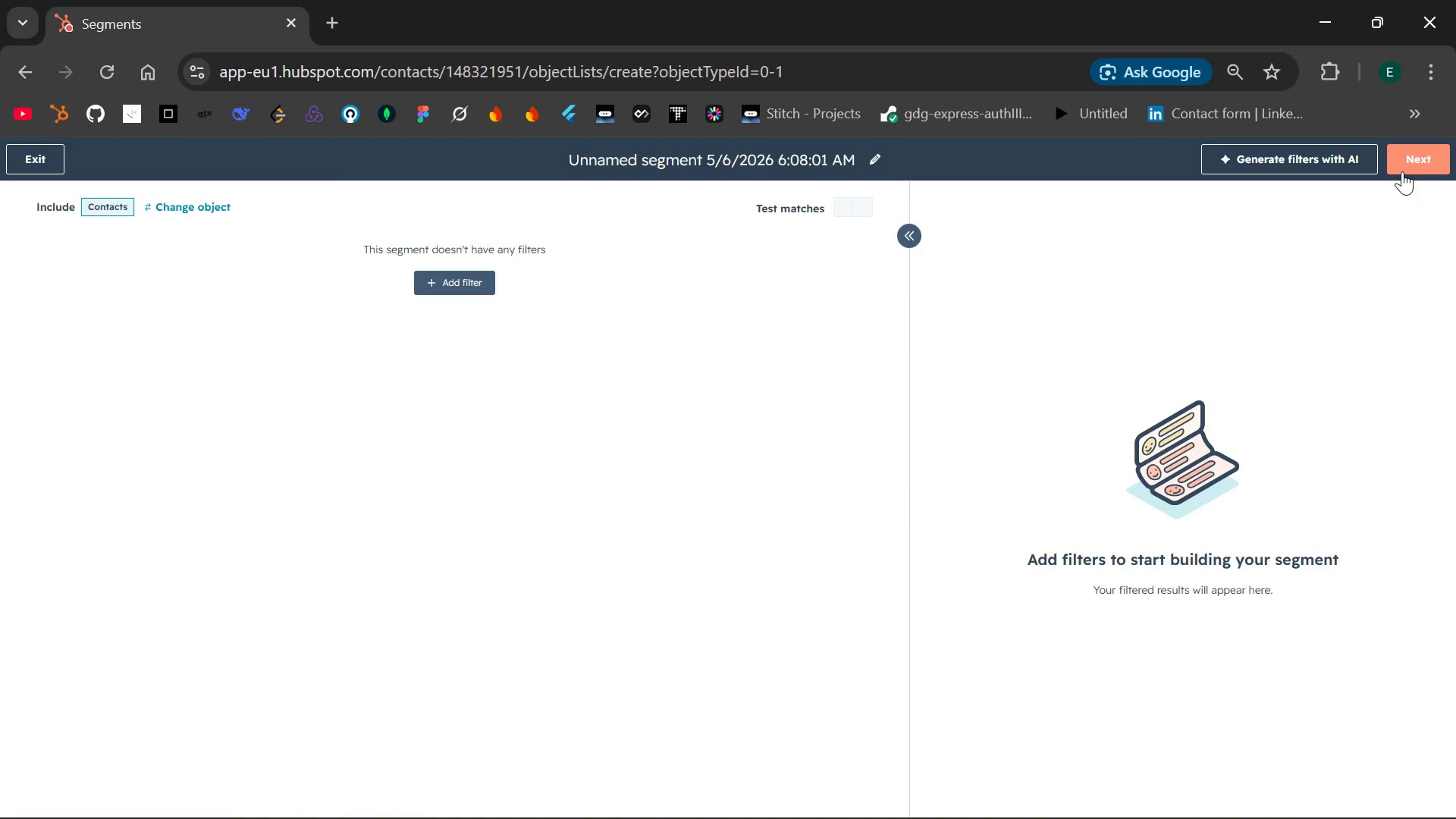 
left_click([848, 173])
 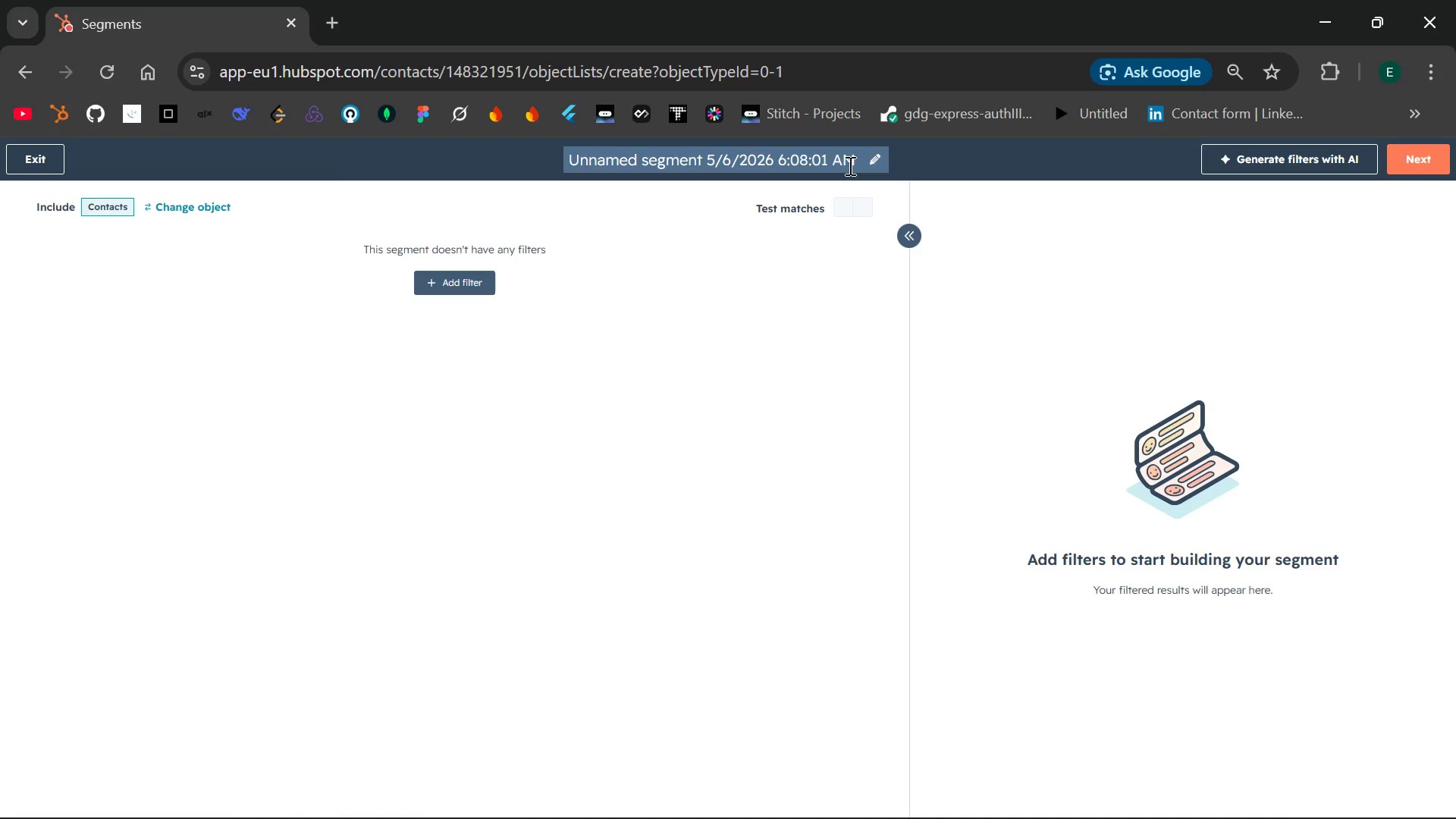 
left_click([849, 165])
 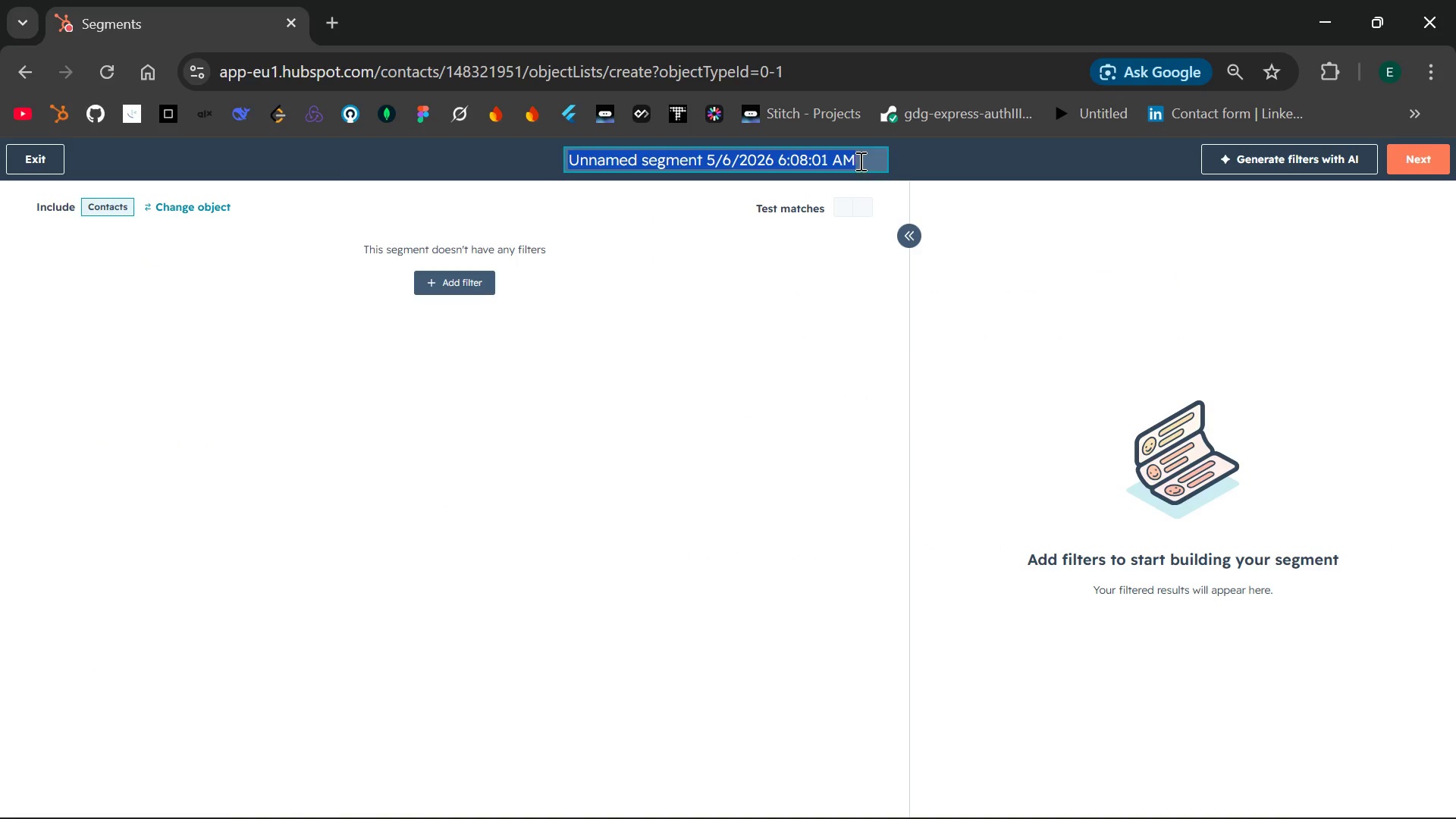 
left_click([859, 161])
 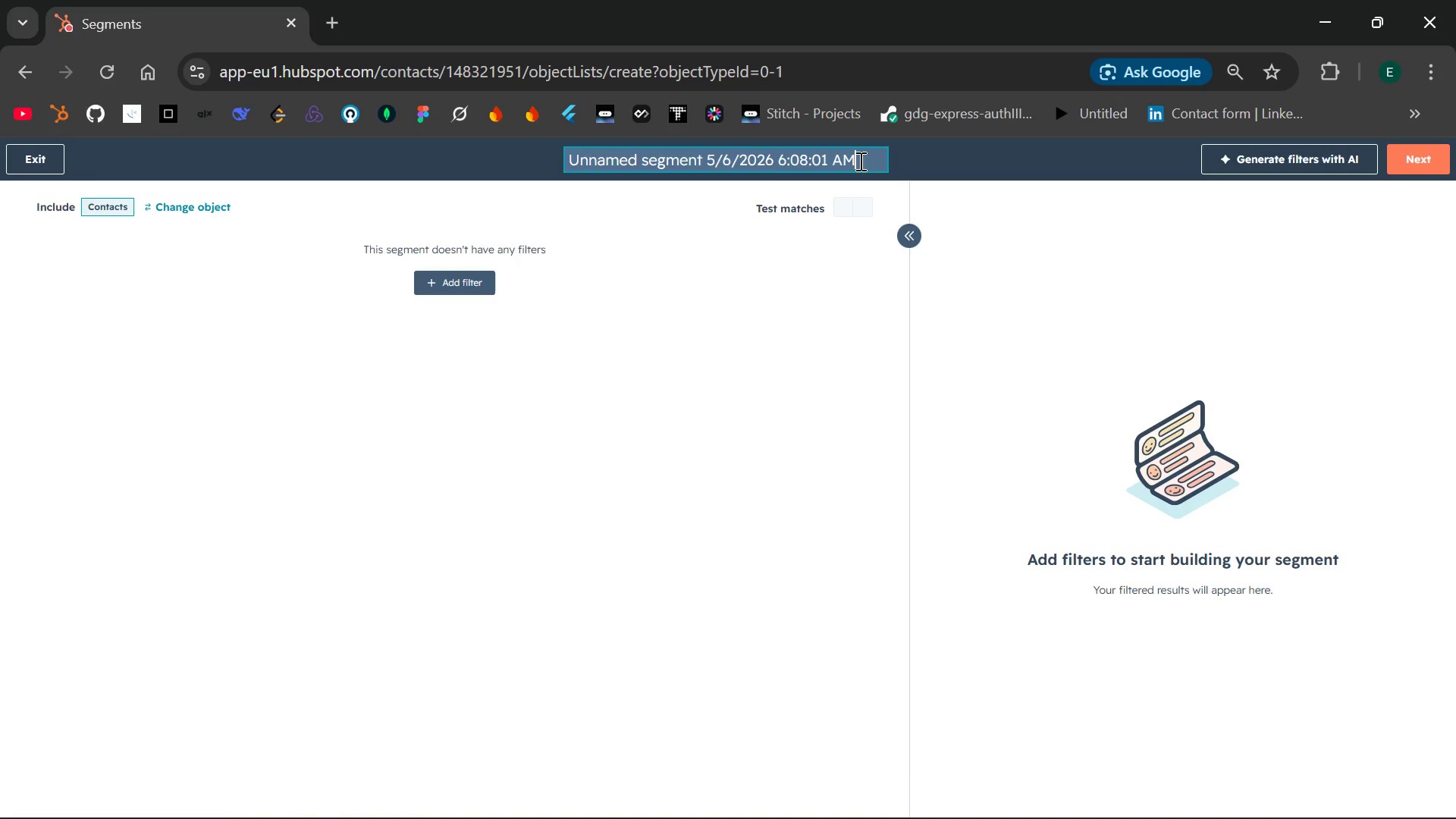 
key(Backspace)
 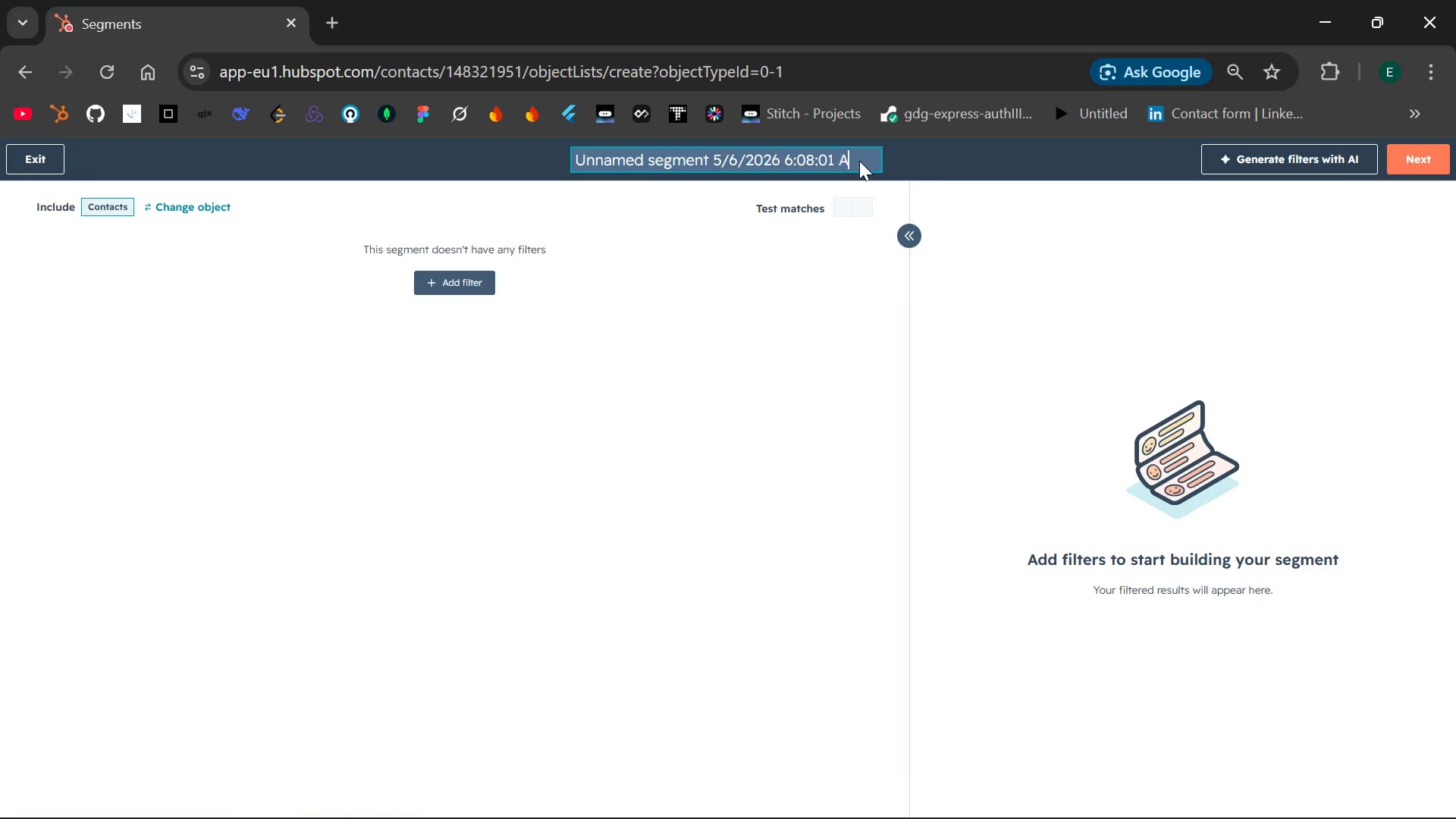 
key(Backspace)
 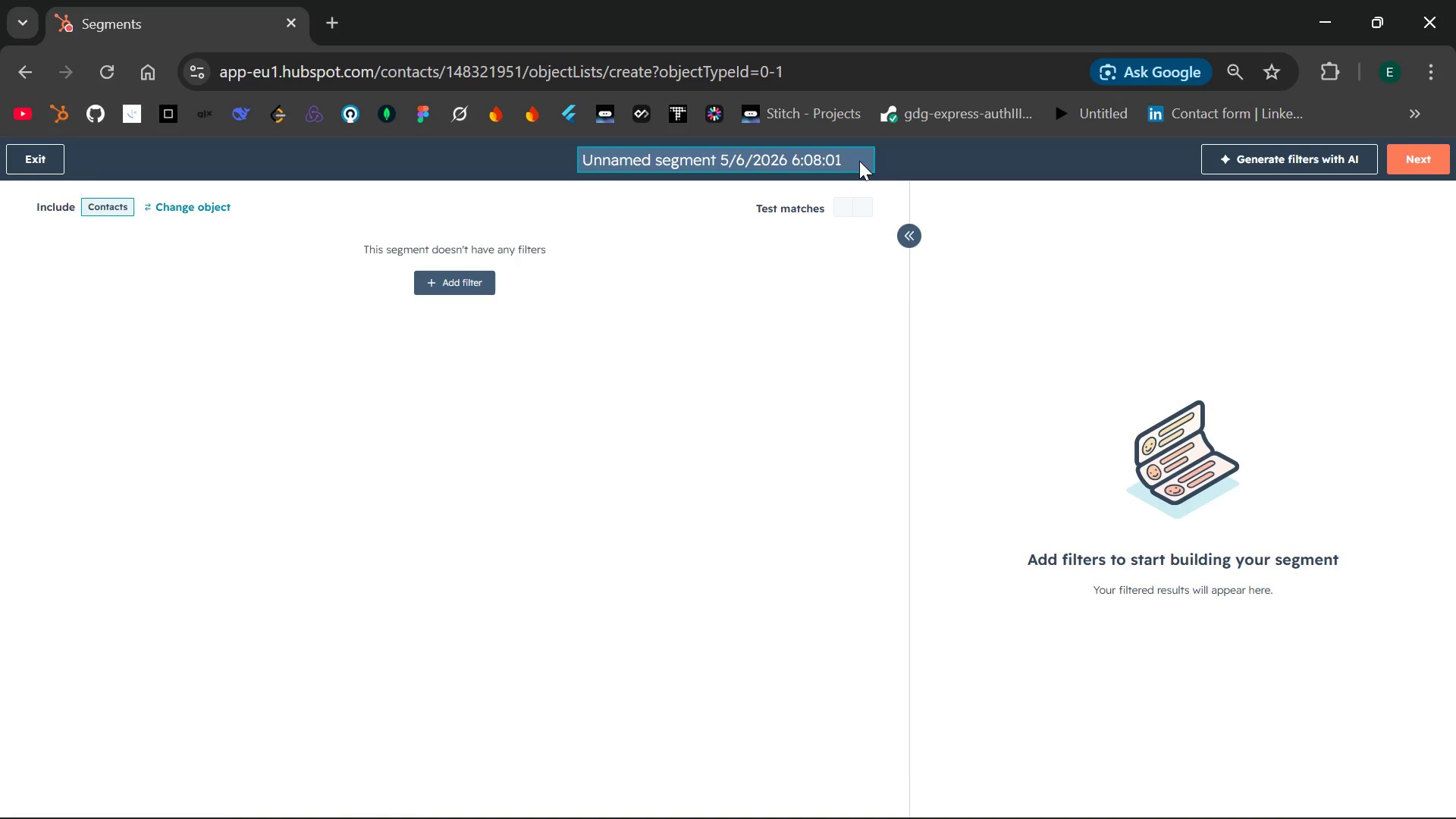 
key(Backspace)
 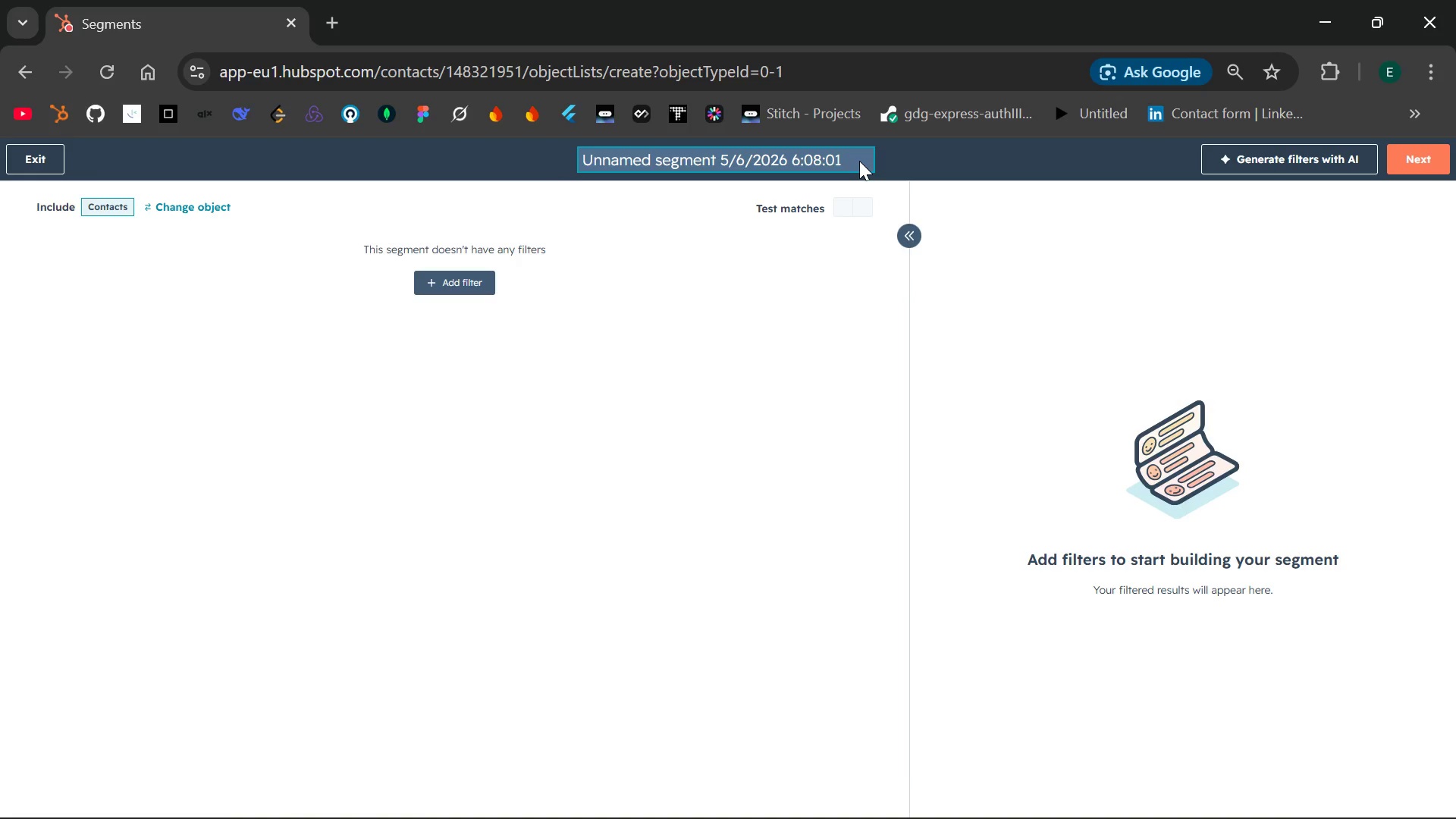 
key(Backspace)
 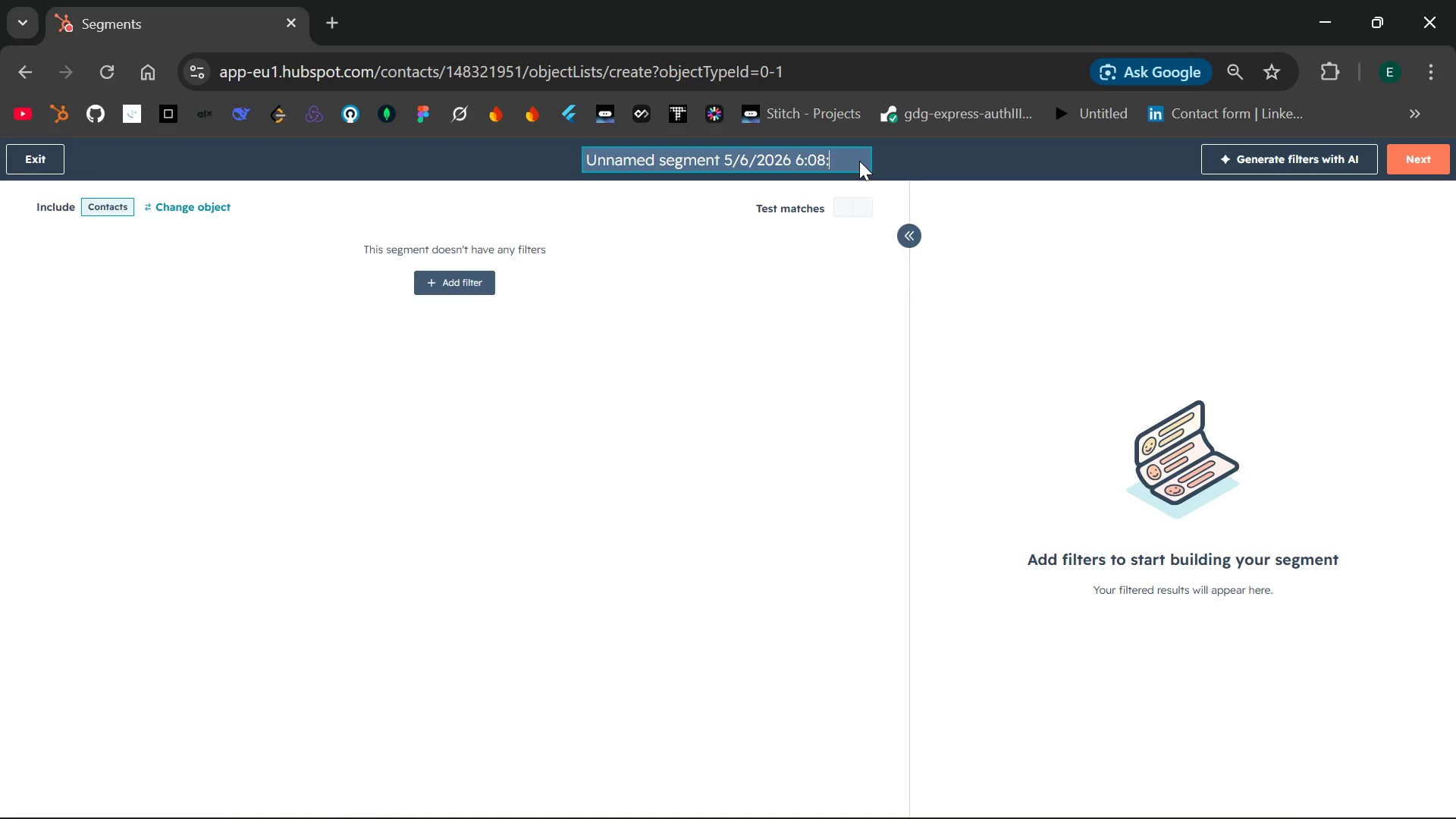 
key(Backspace)
 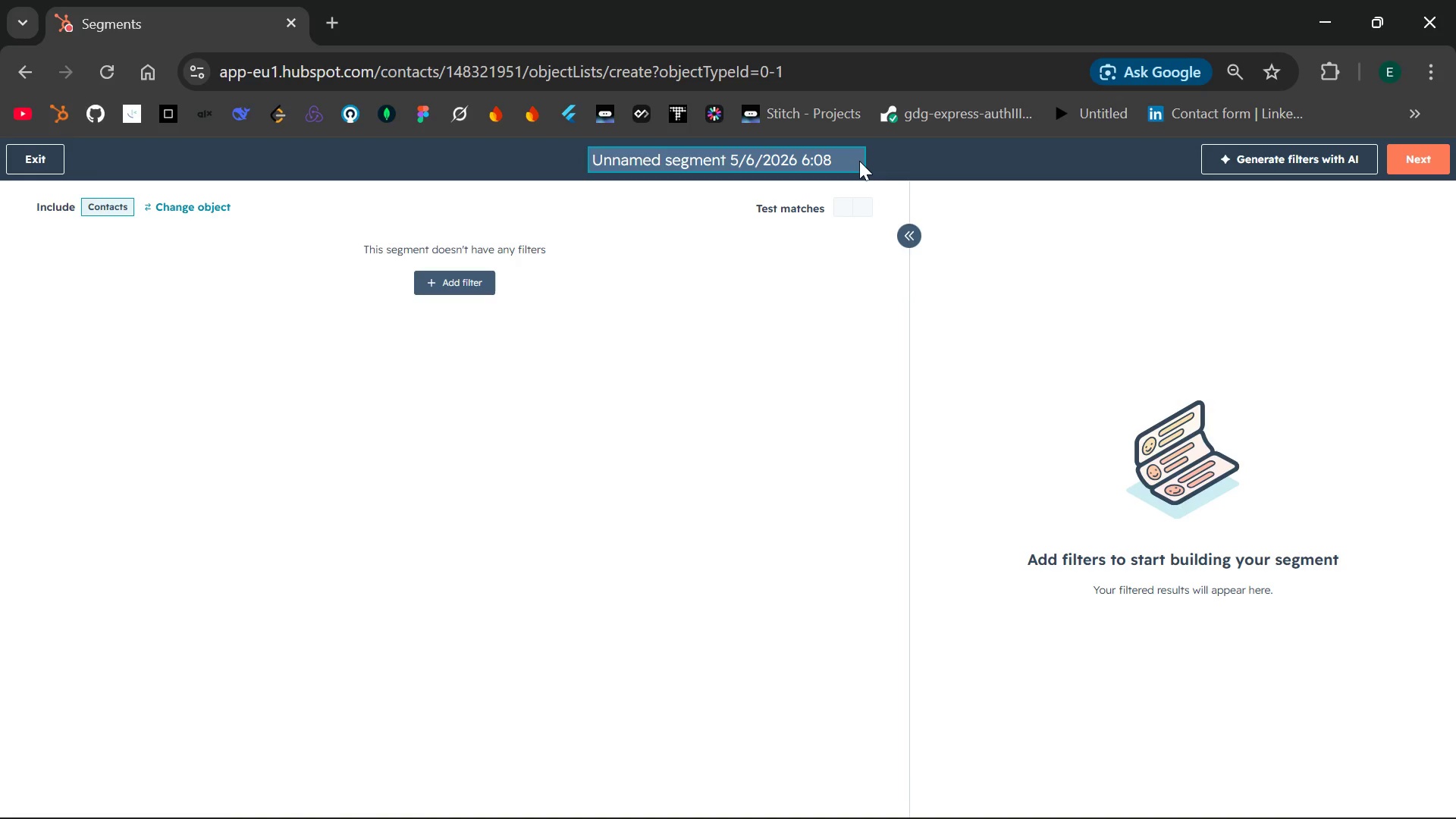 
key(Backspace)
 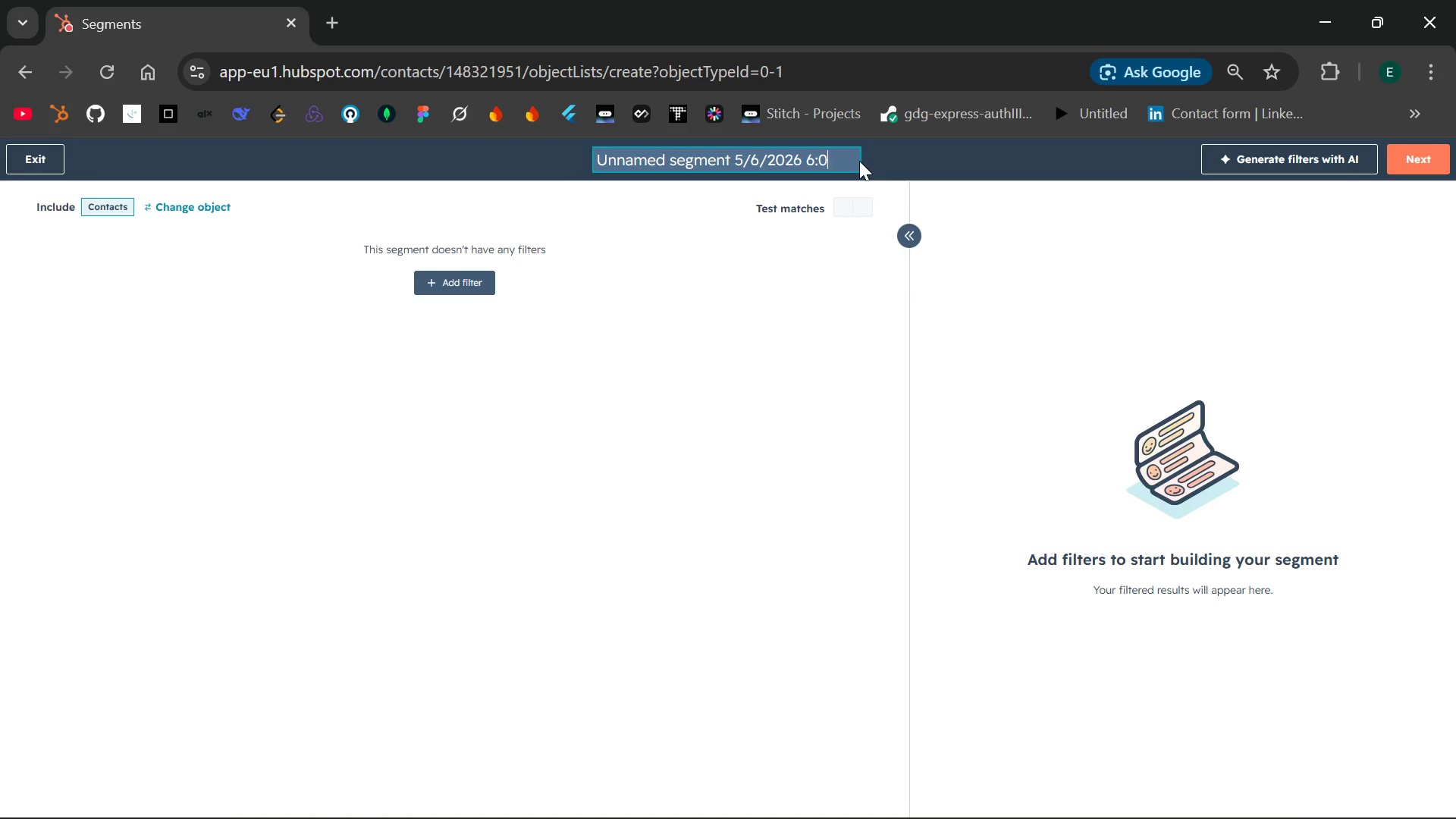 
key(Backspace)
 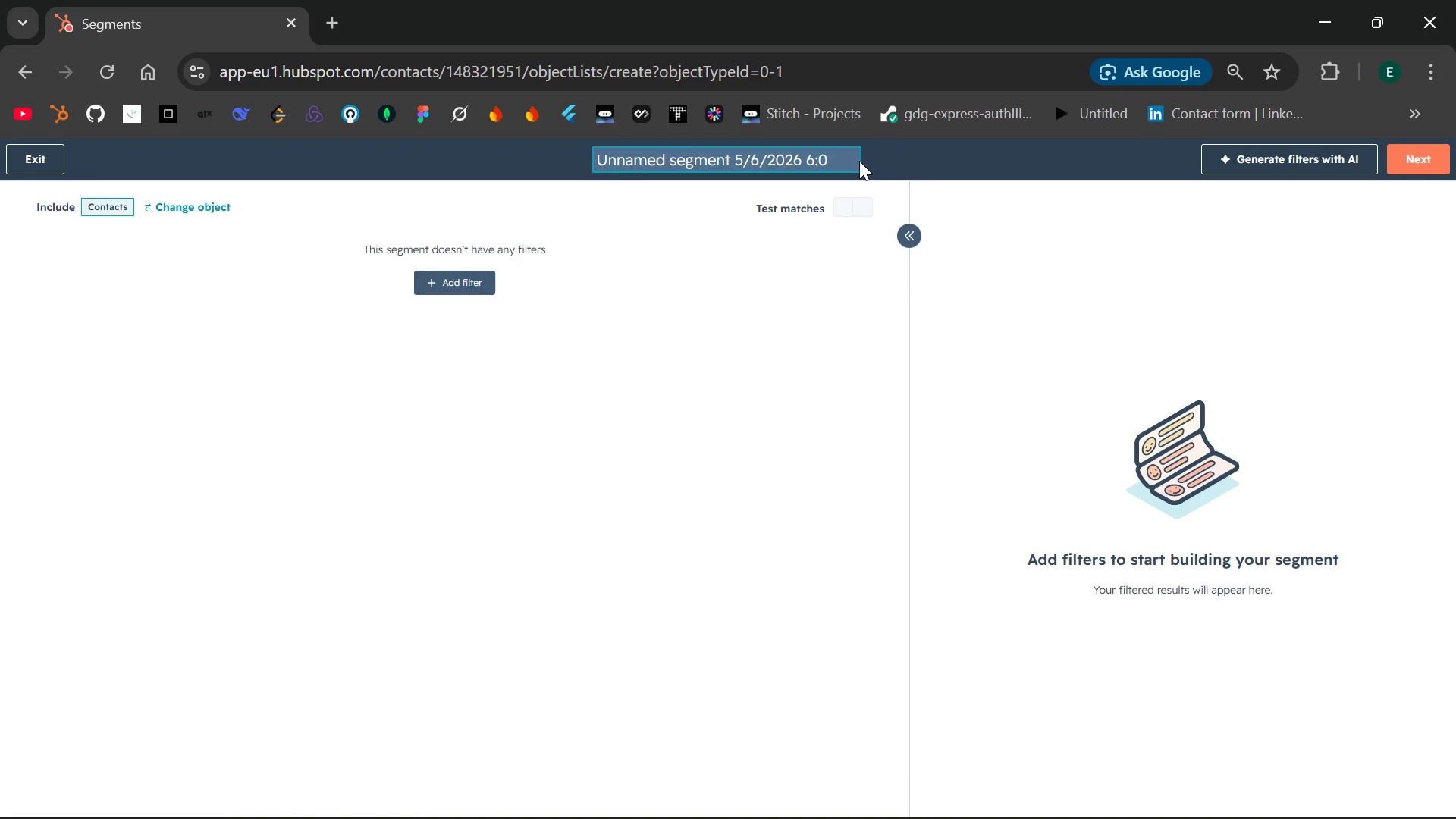 
key(Backspace)
 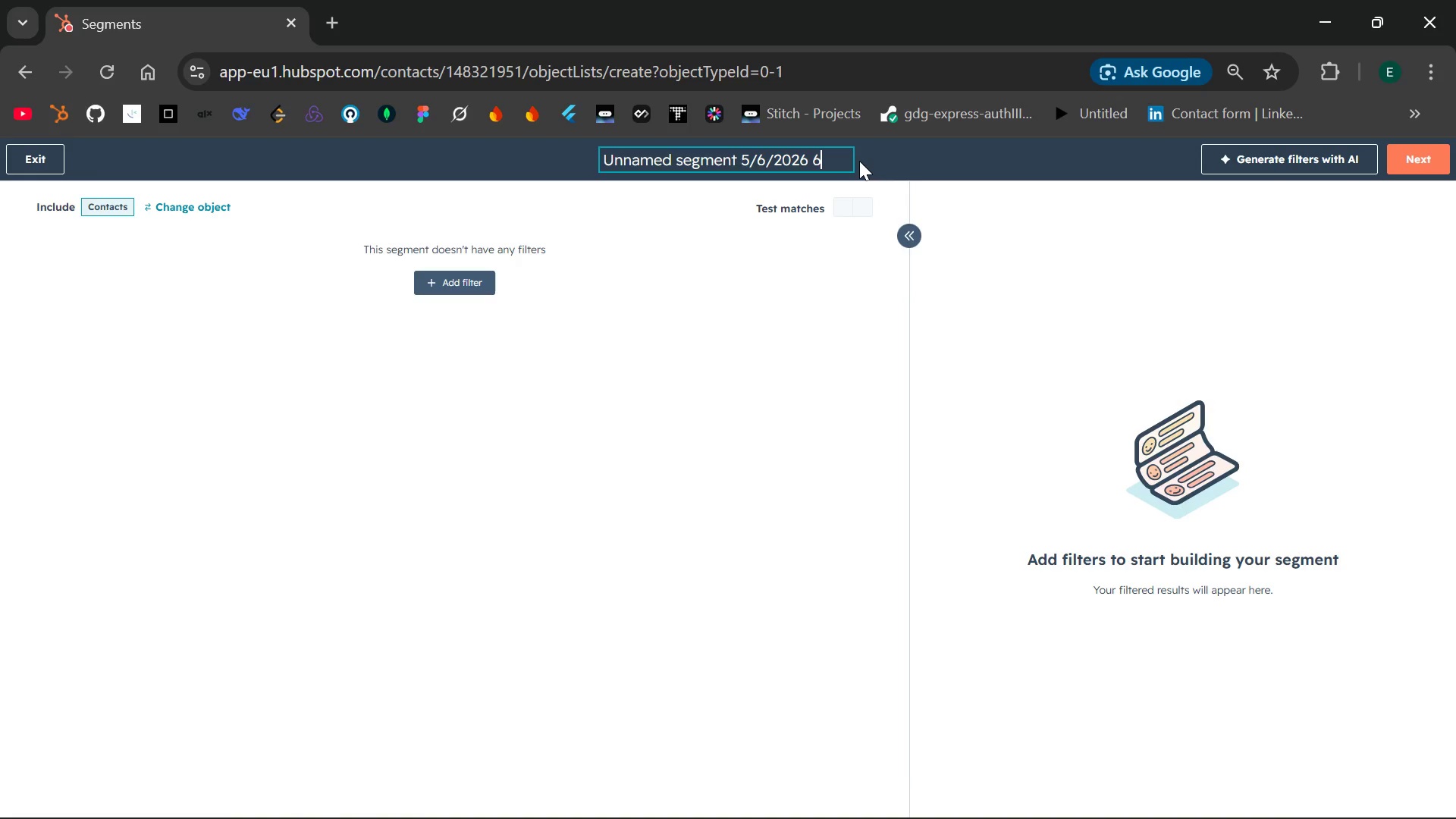 
key(Backspace)
 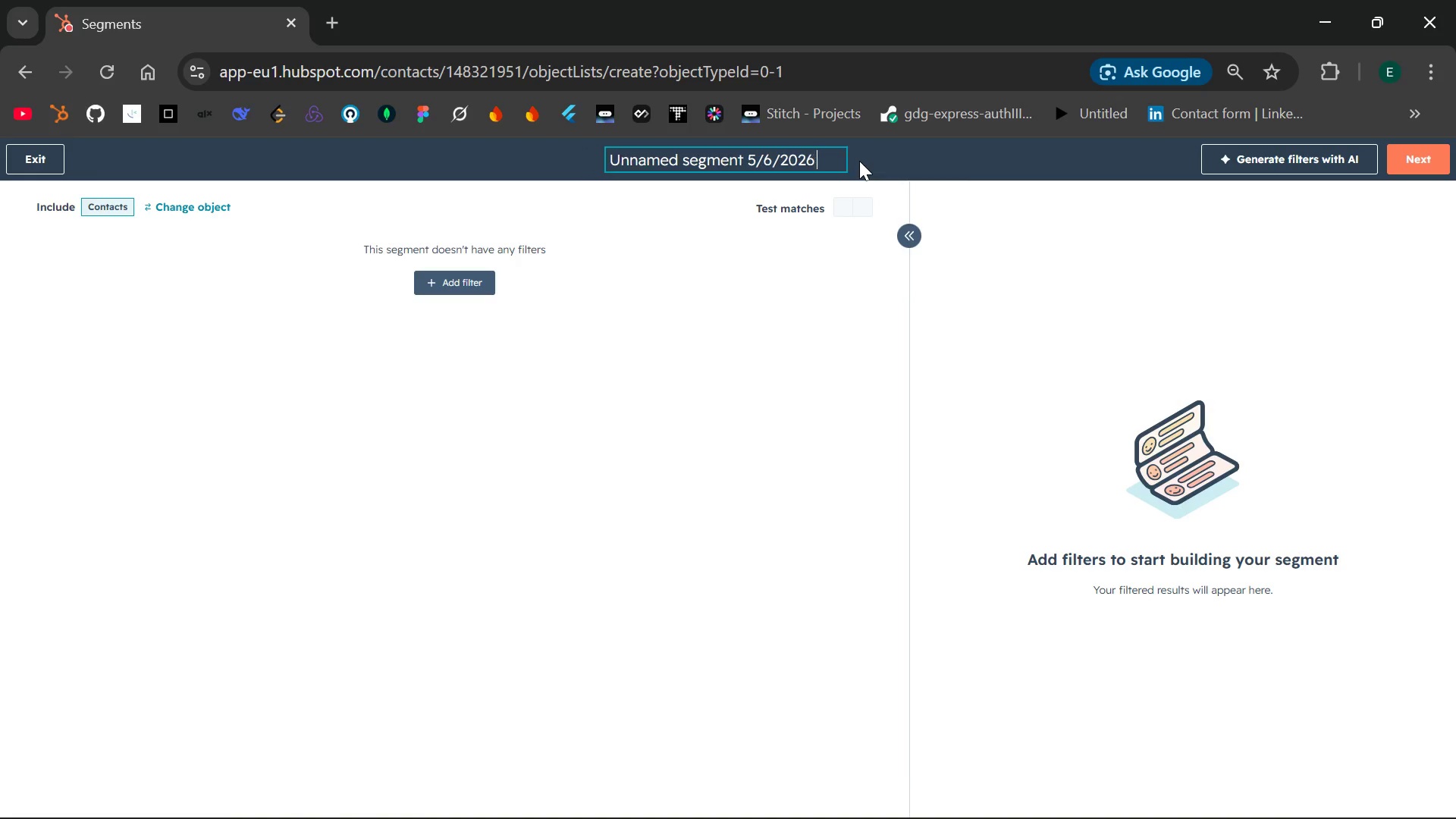 
key(Backspace)
 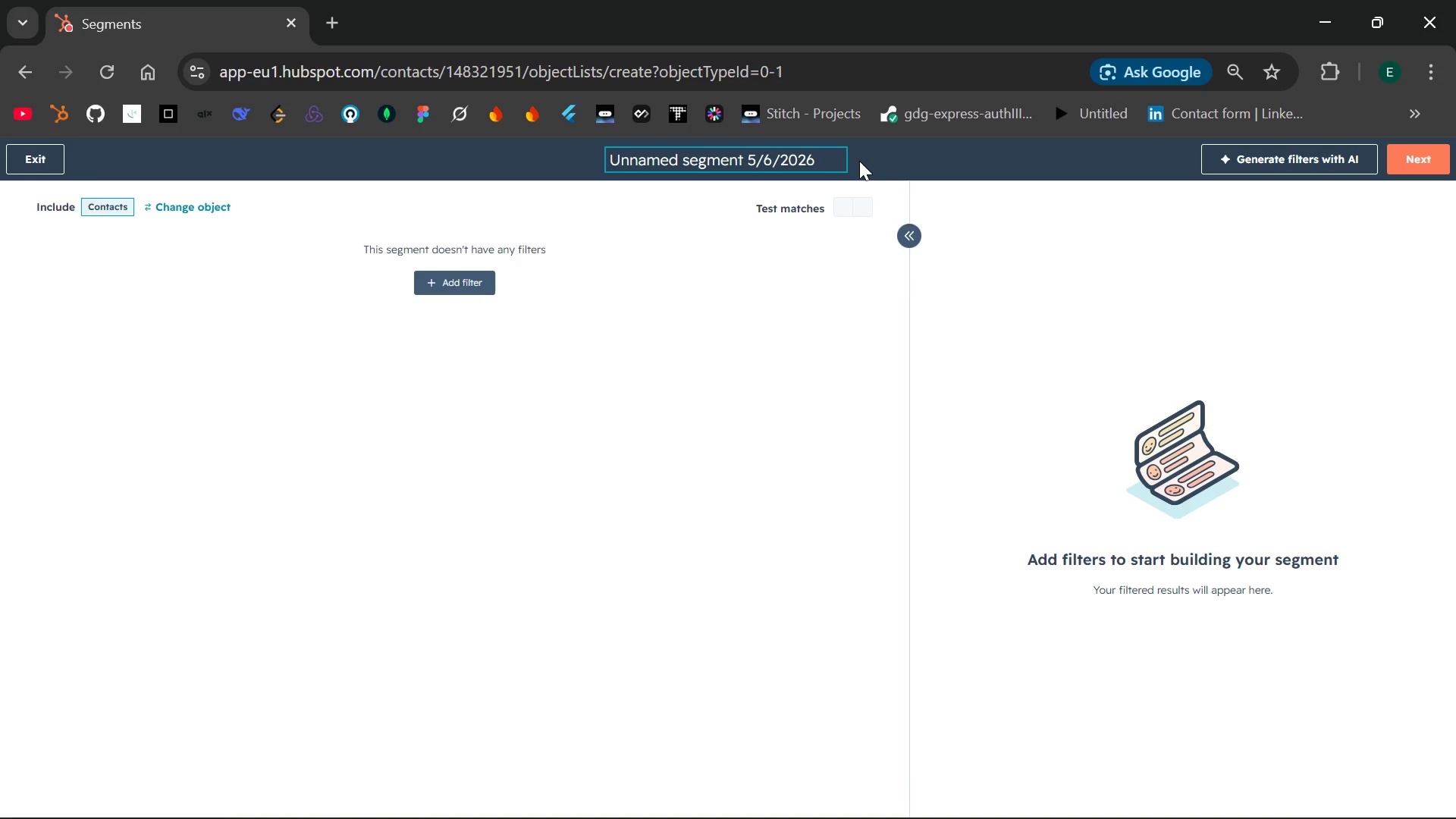 
key(Backspace)
 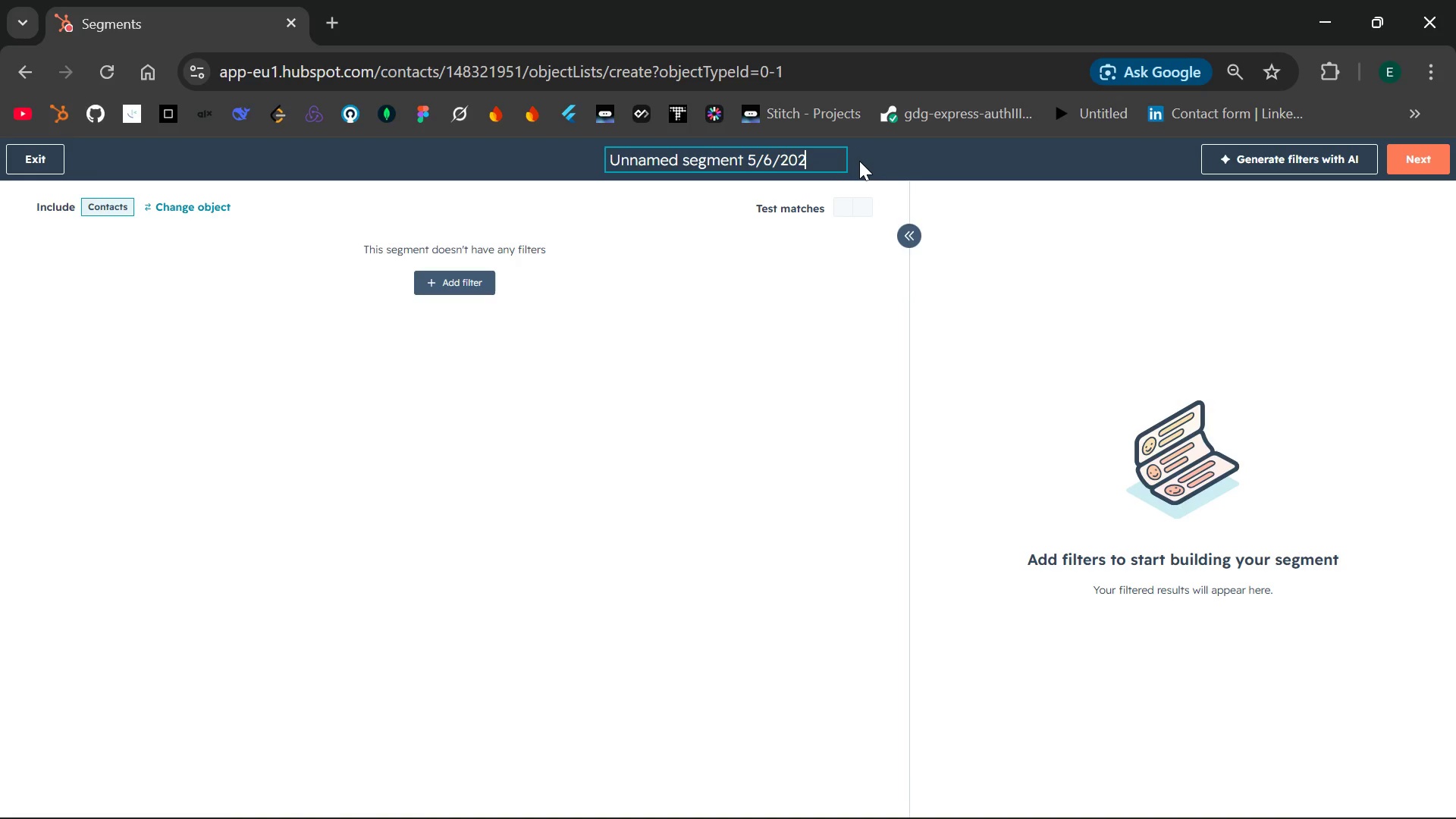 
hold_key(key=Backspace, duration=0.44)
 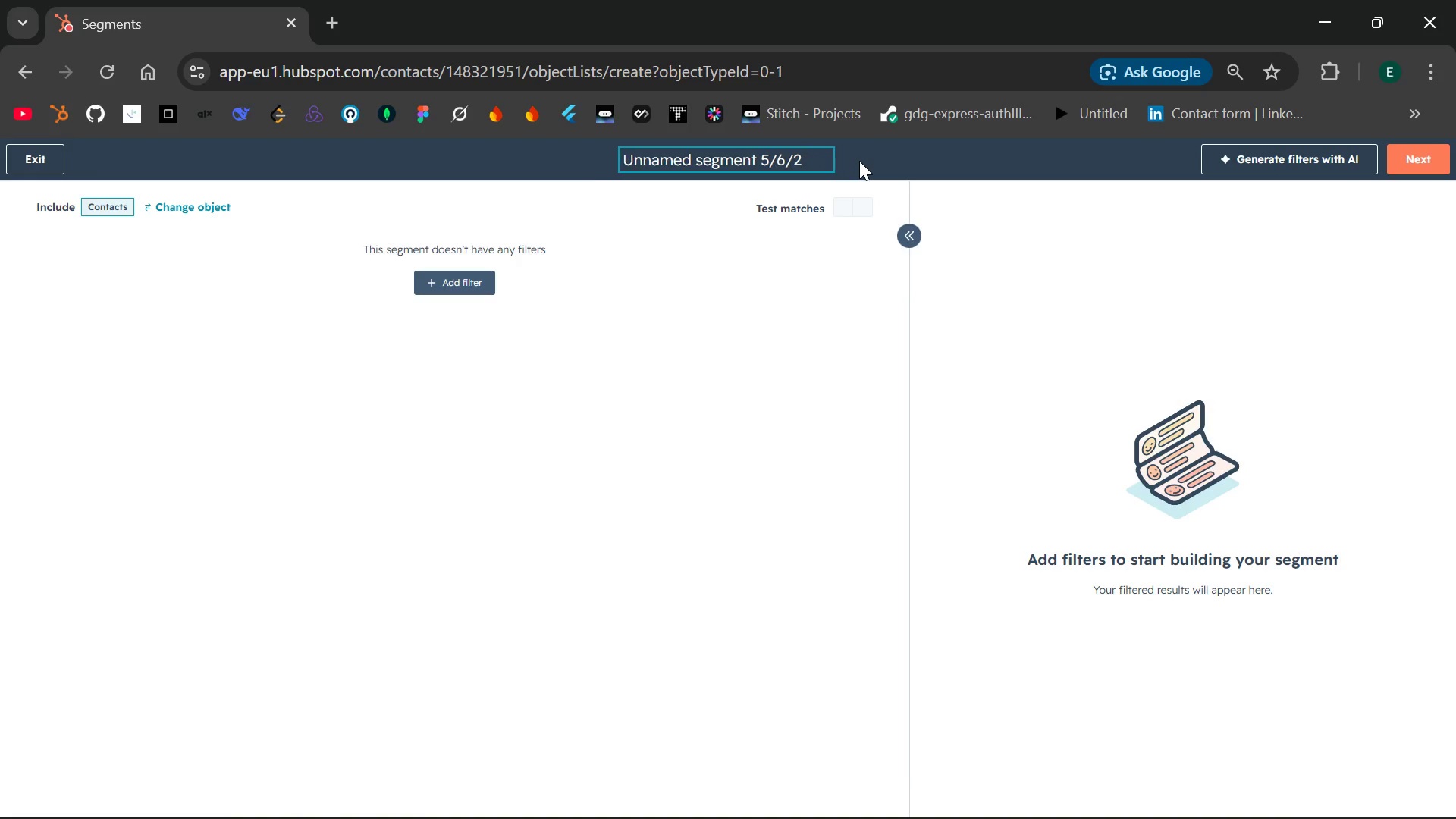 
key(Backspace)
 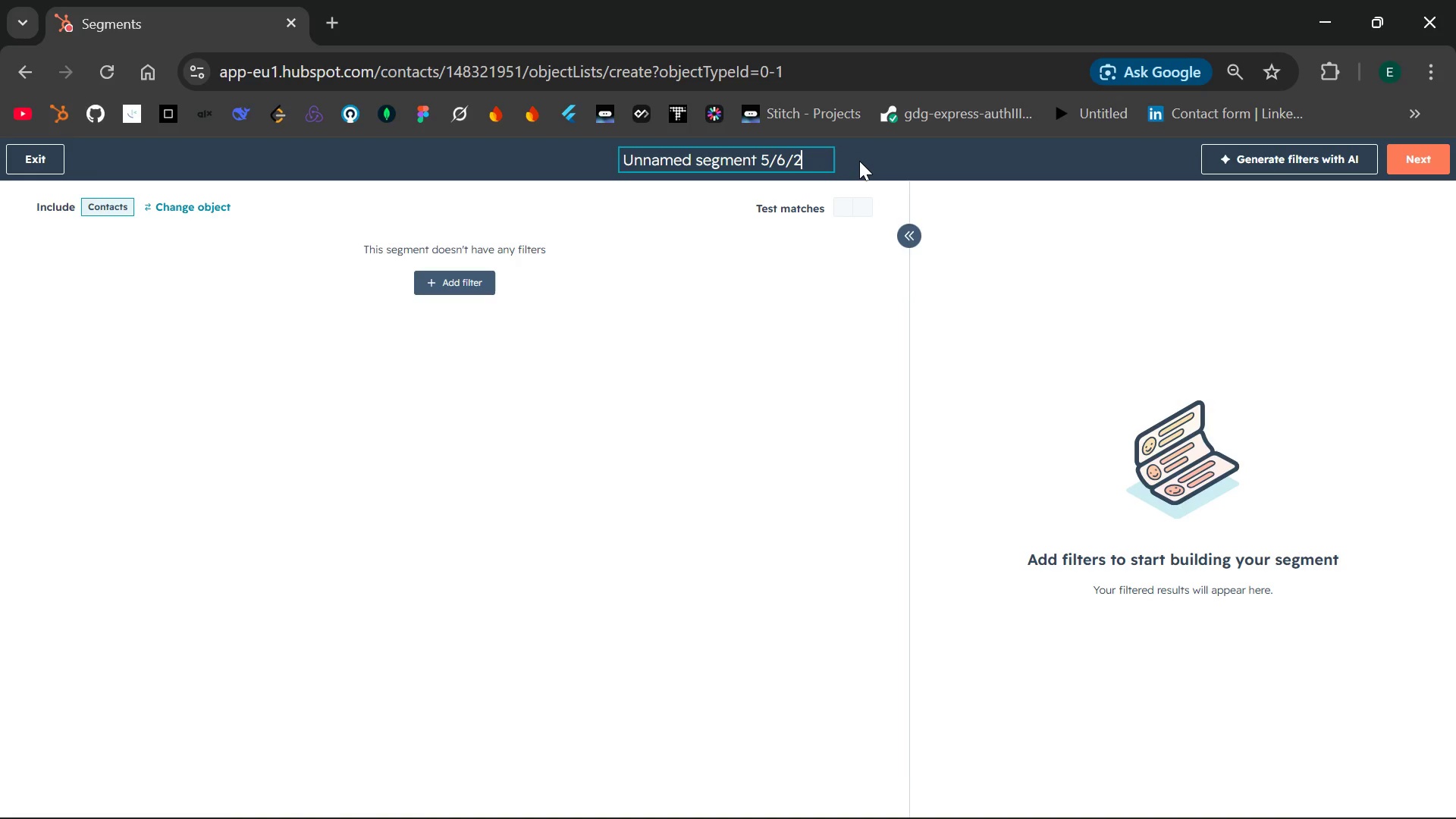 
key(Backspace)
 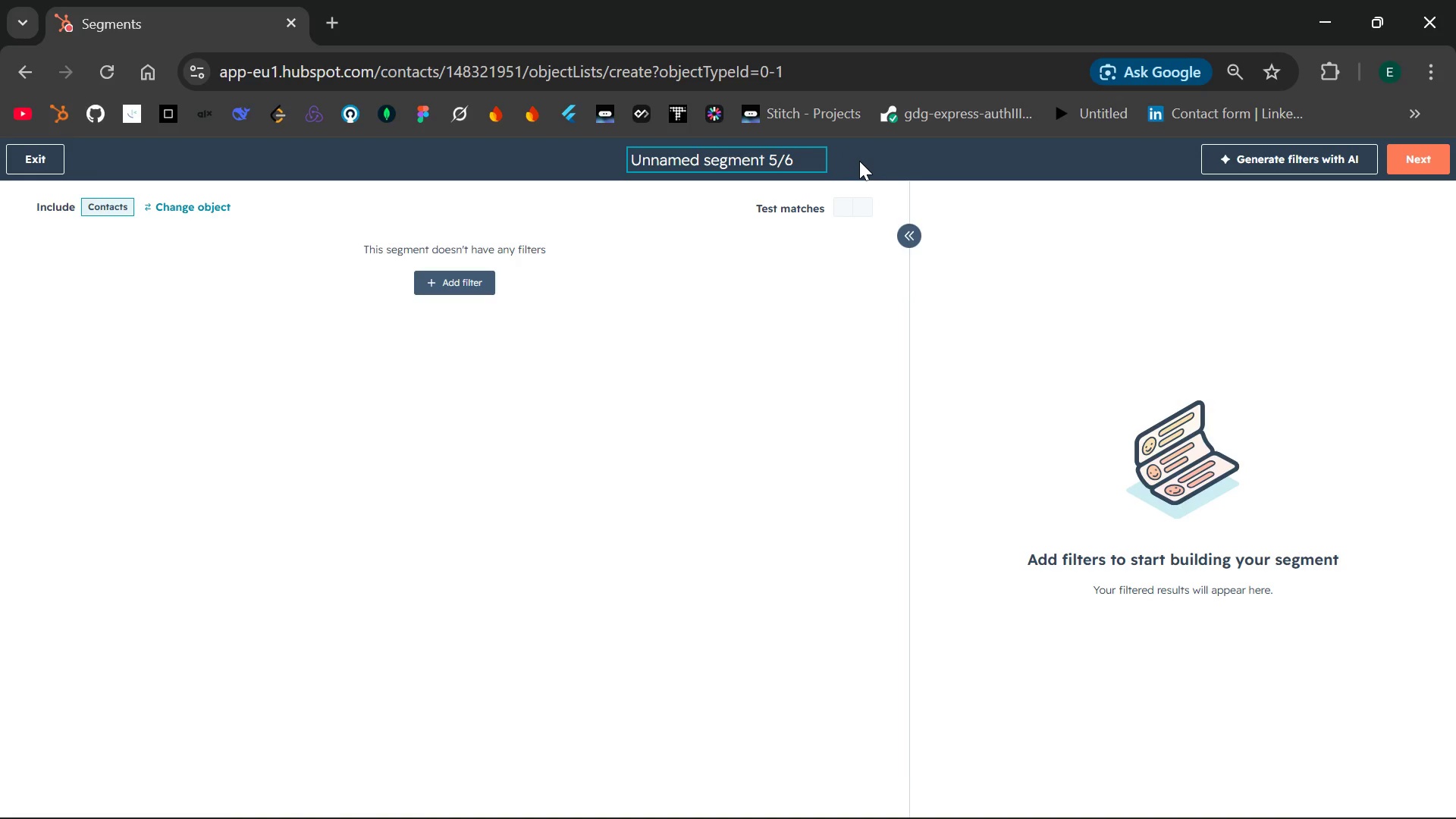 
key(Backspace)
 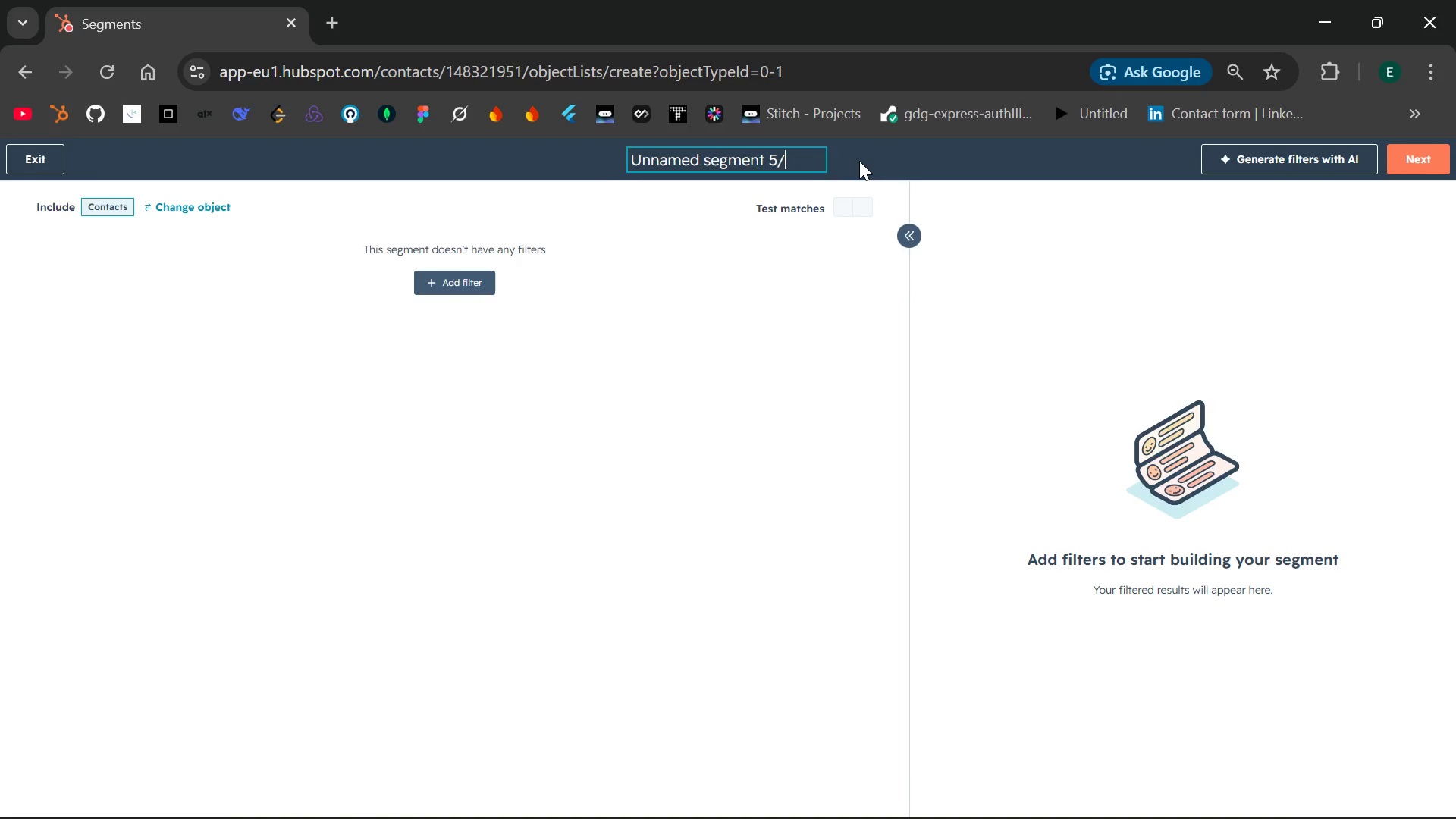 
key(Backspace)
 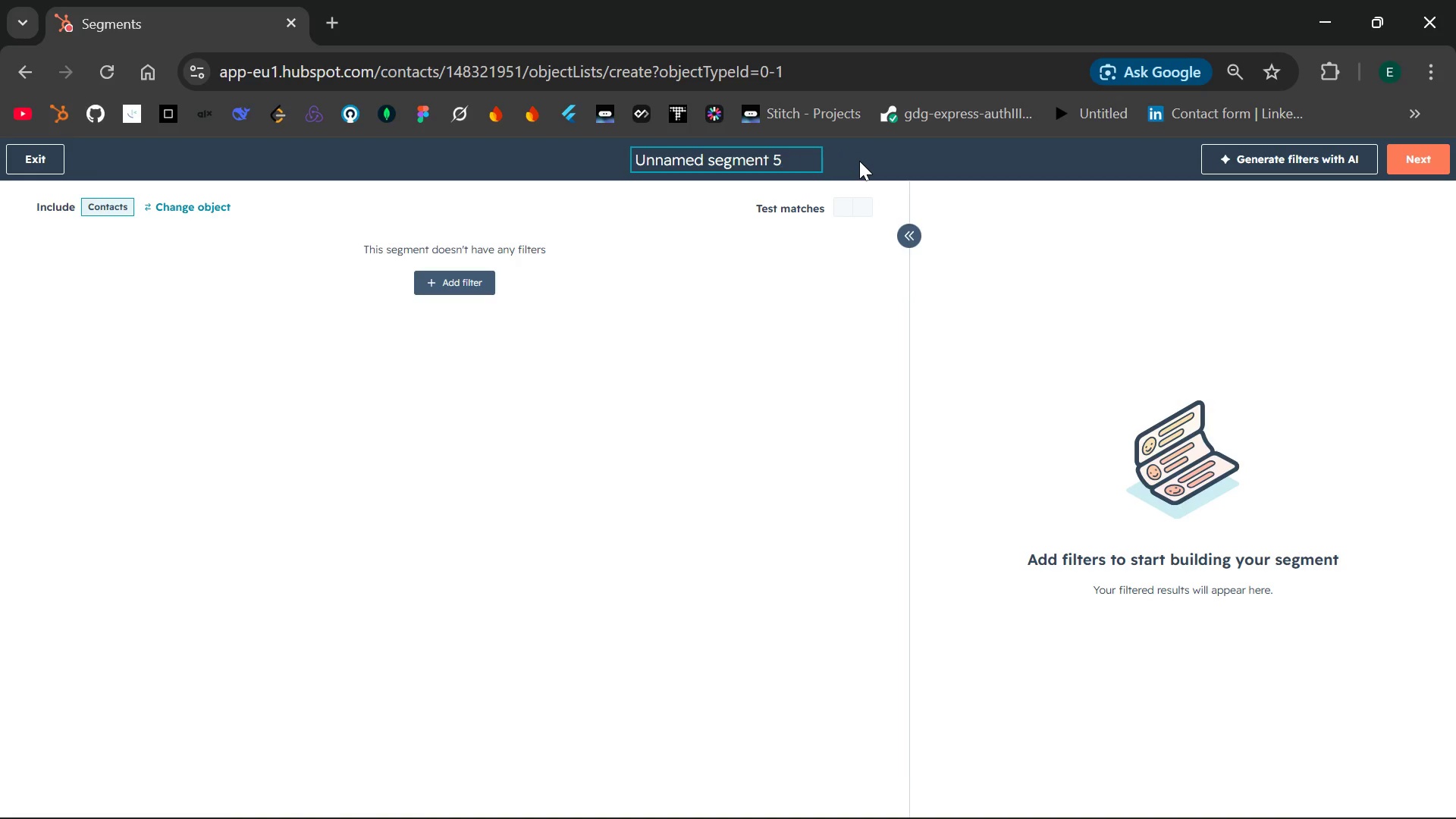 
key(Backspace)
 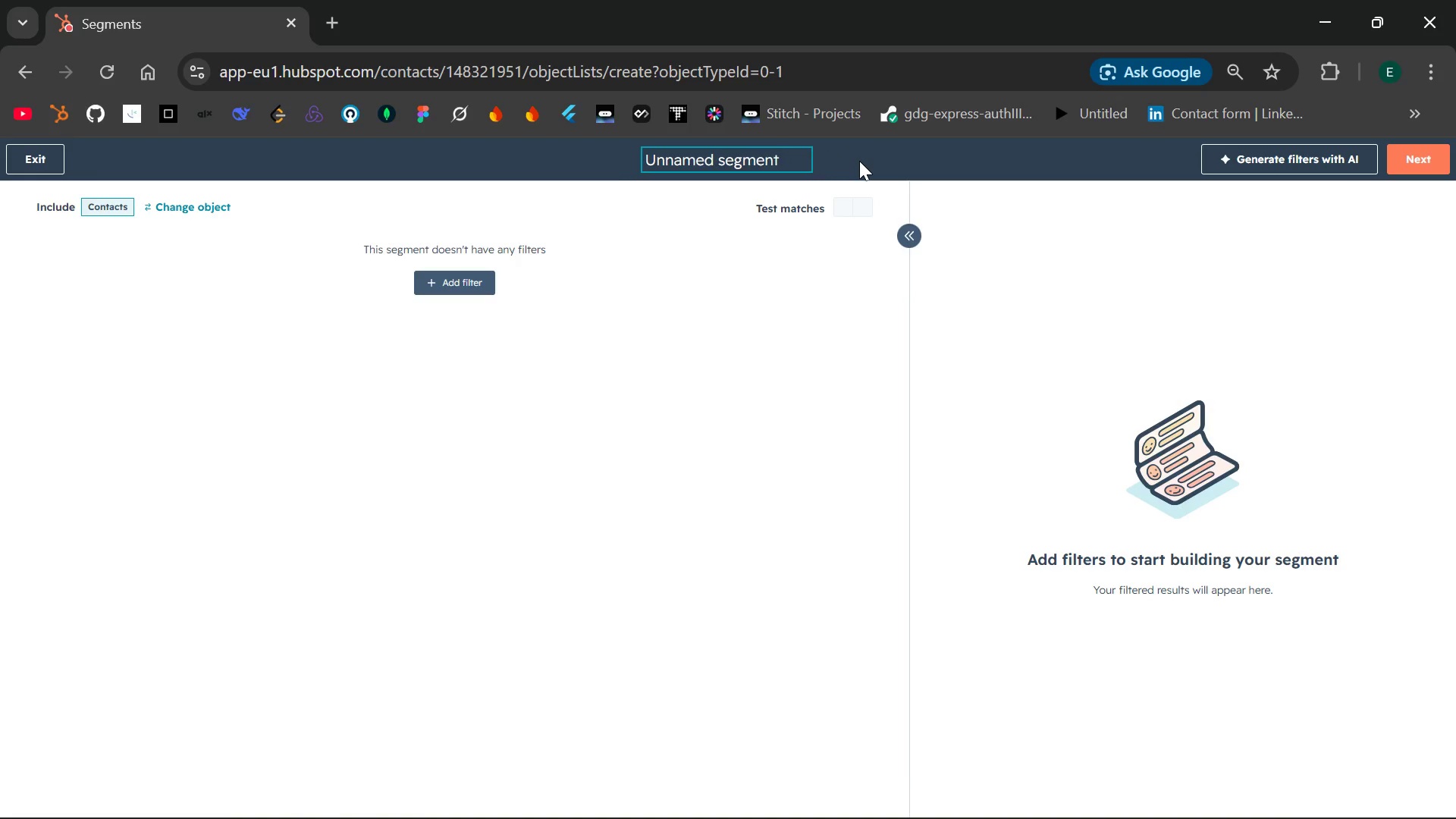 
key(Backspace)
 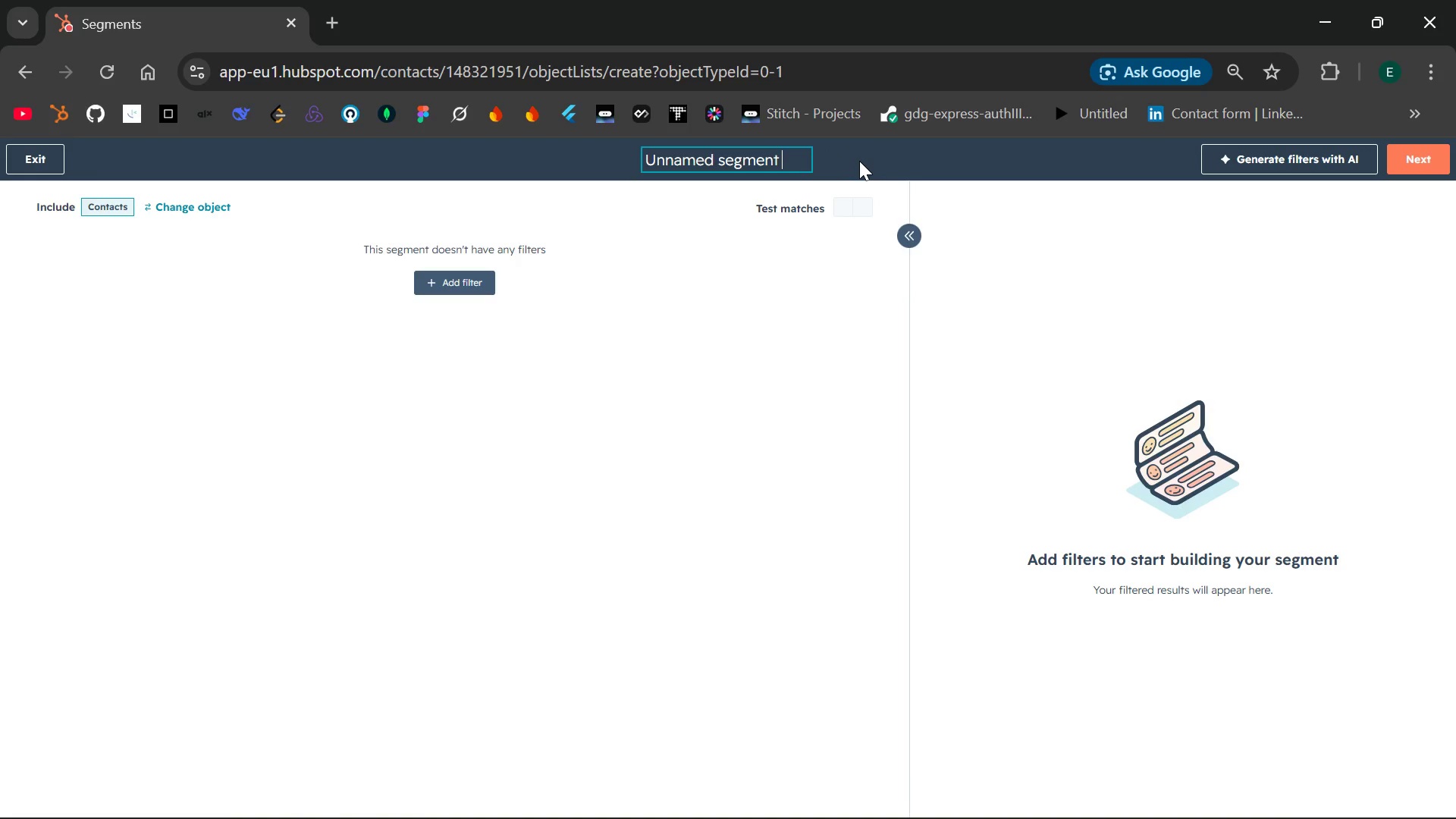 
key(Backspace)
 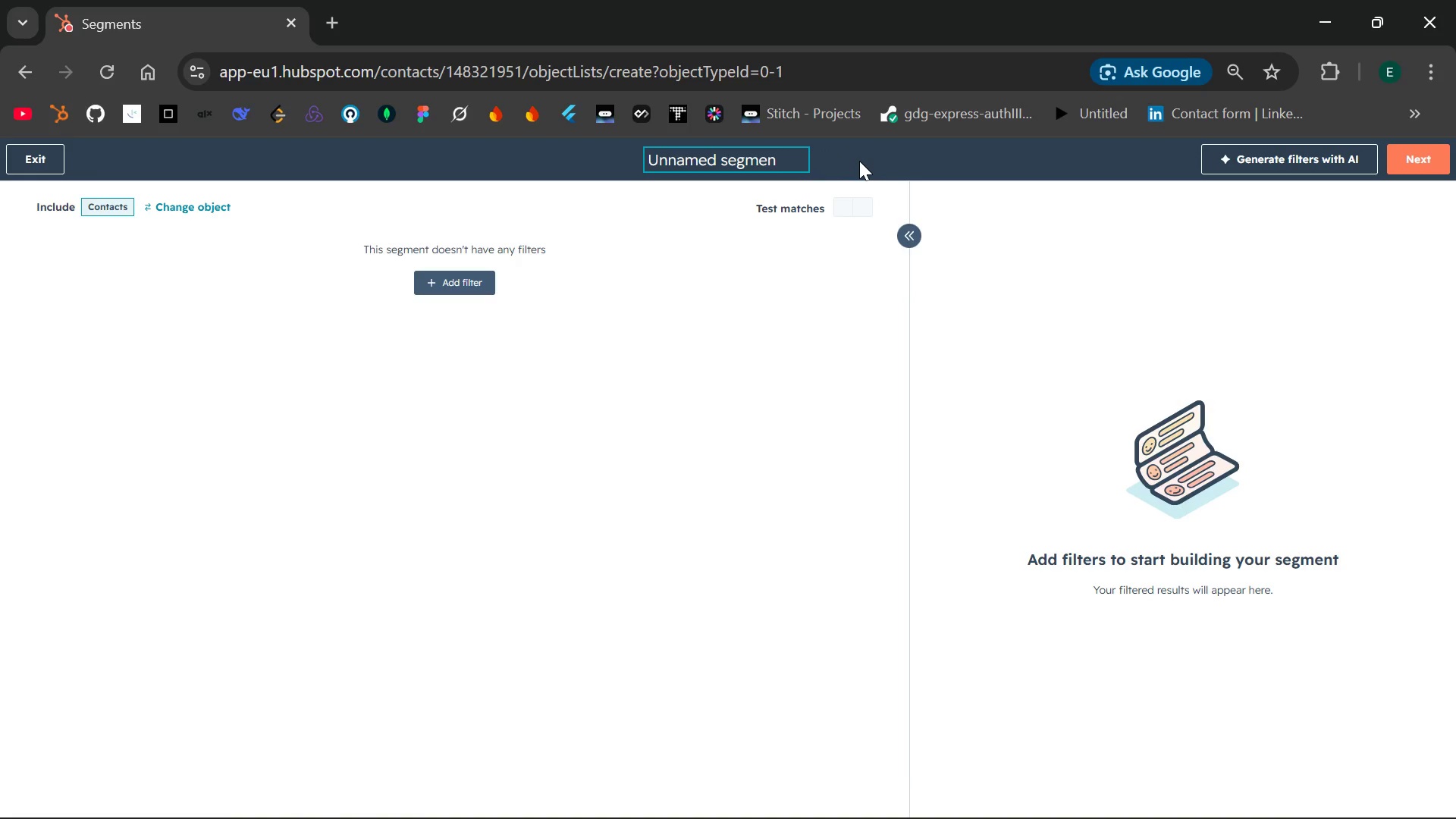 
key(Backspace)
 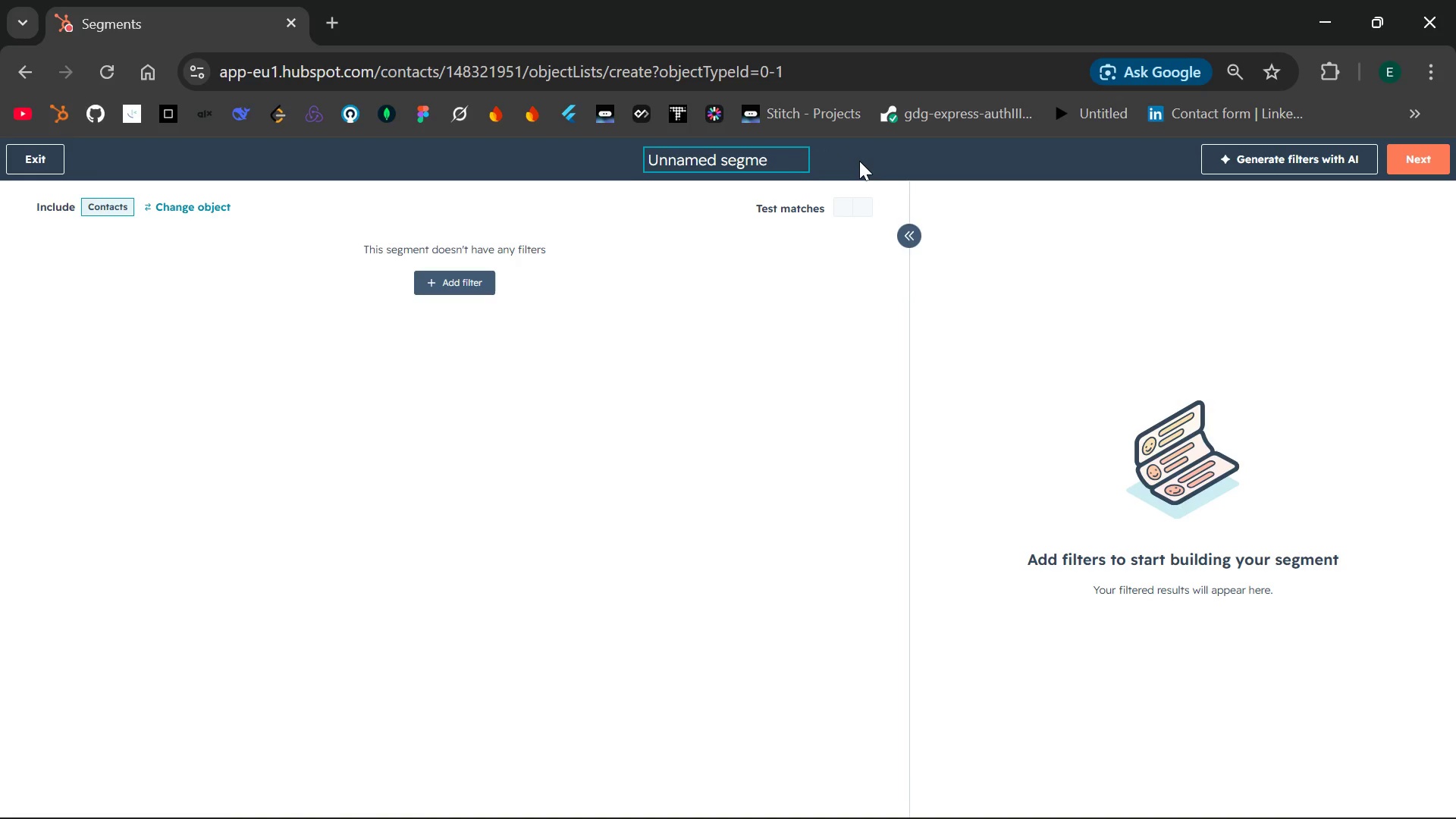 
key(Backspace)
 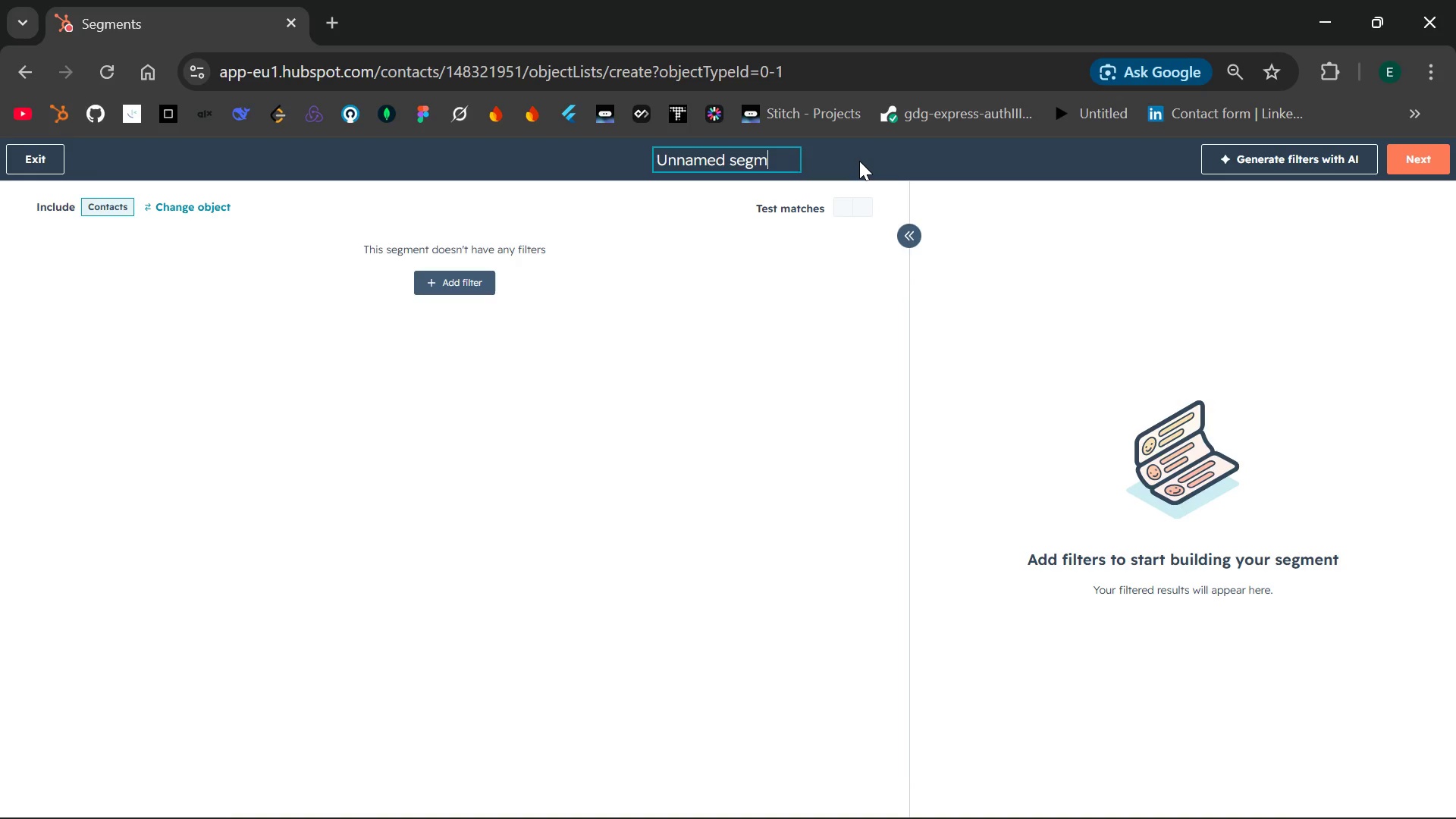 
key(Backspace)
 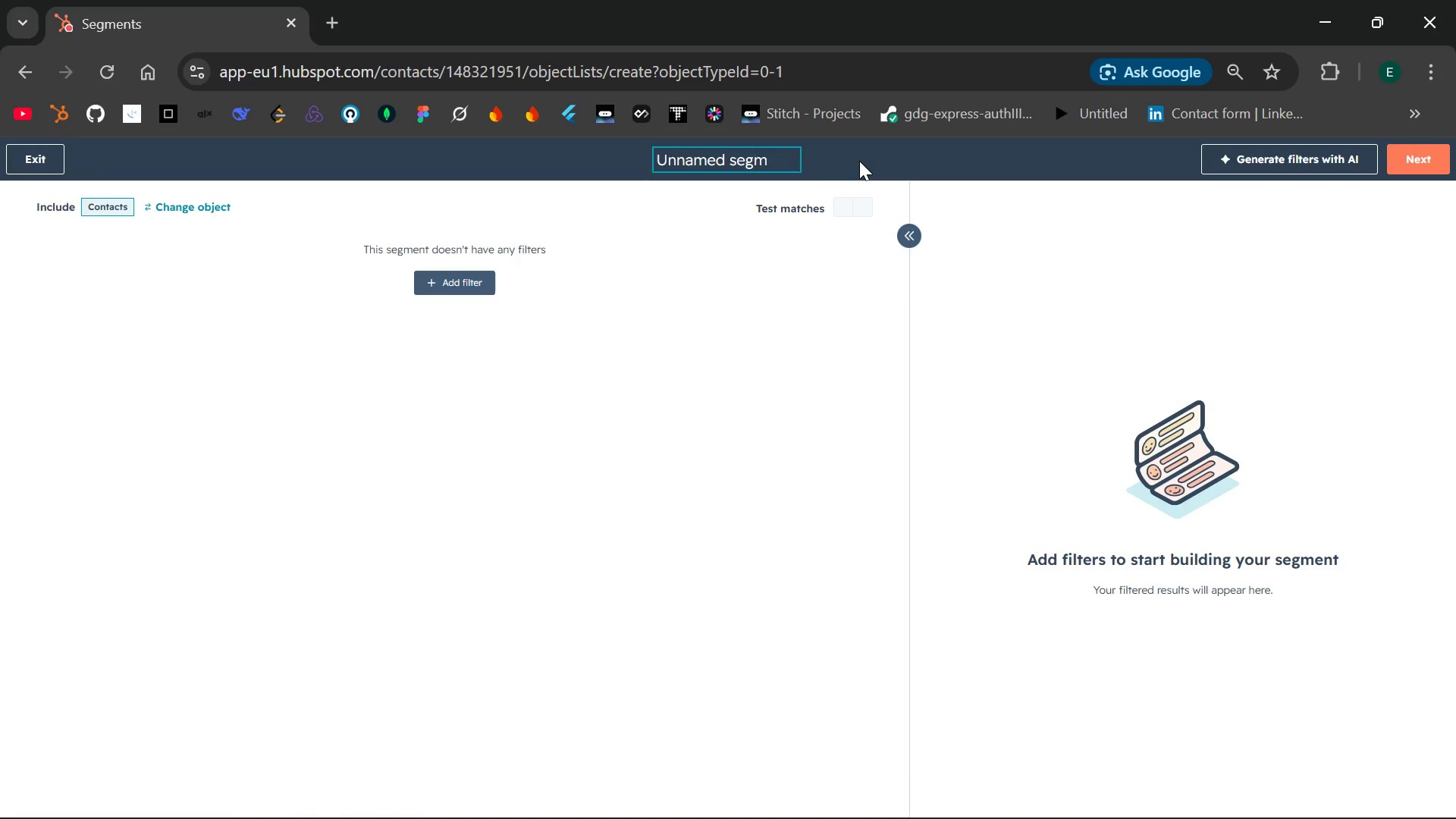 
key(Backspace)
 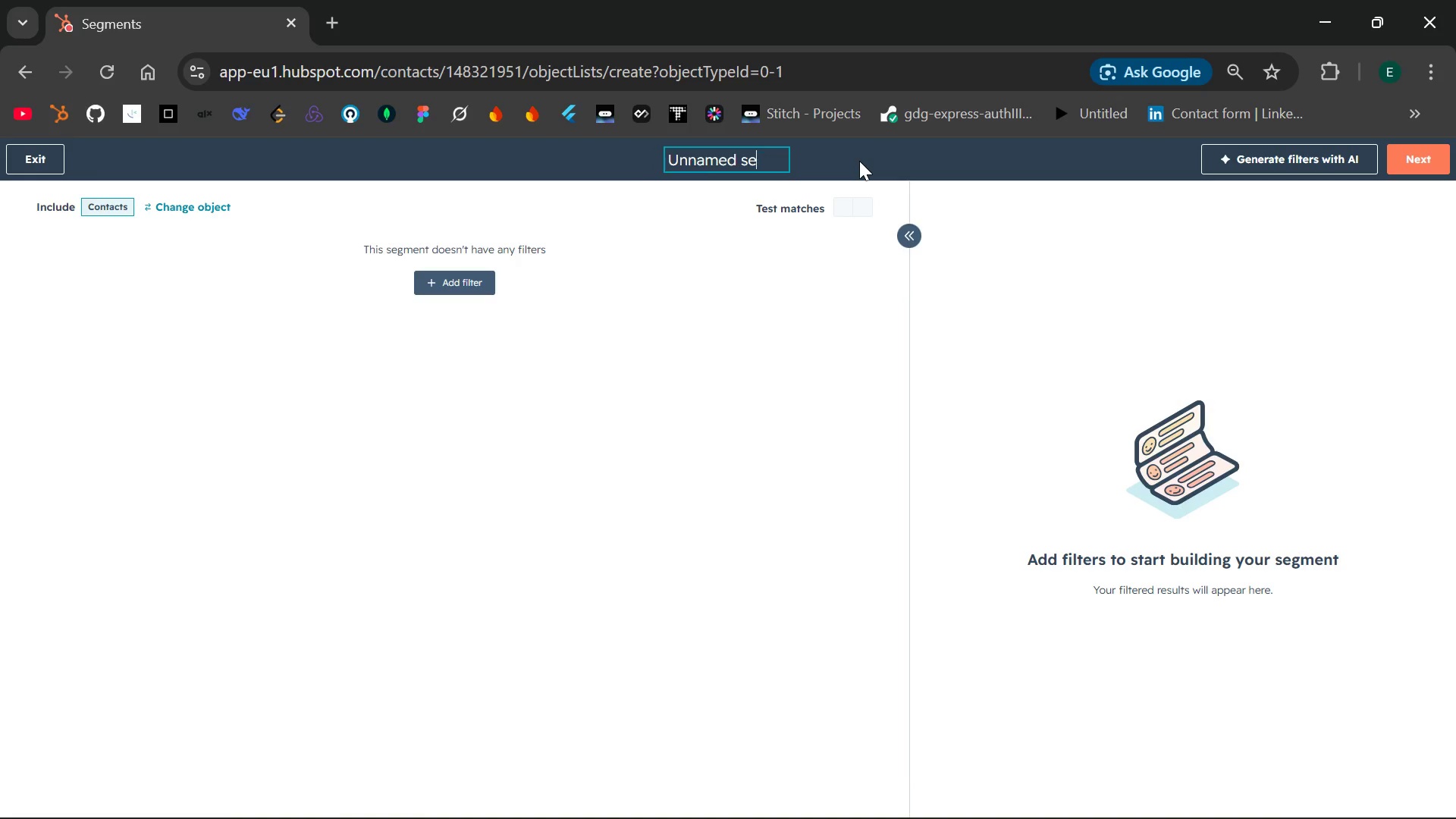 
key(Backspace)
 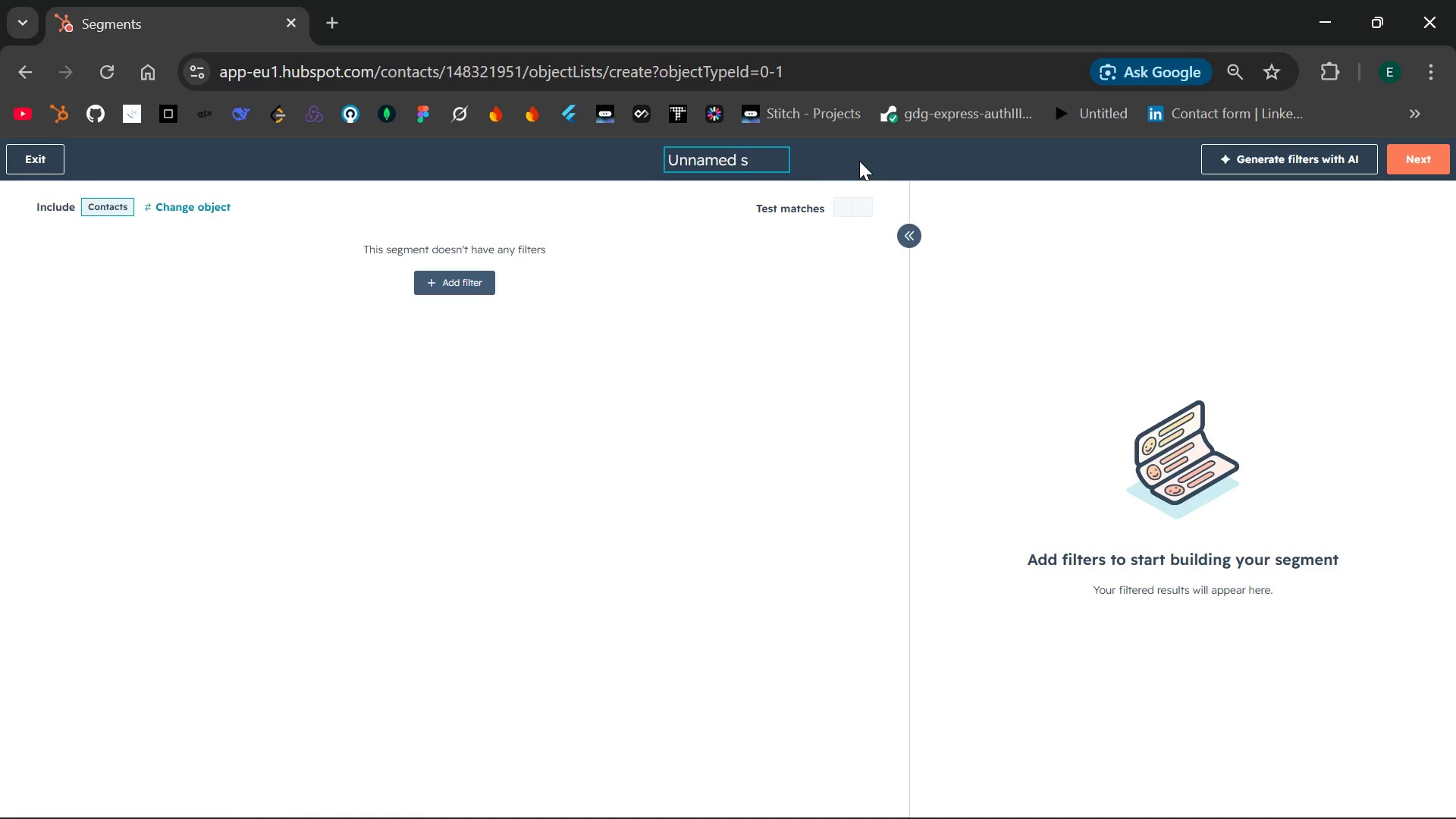 
key(Backspace)
 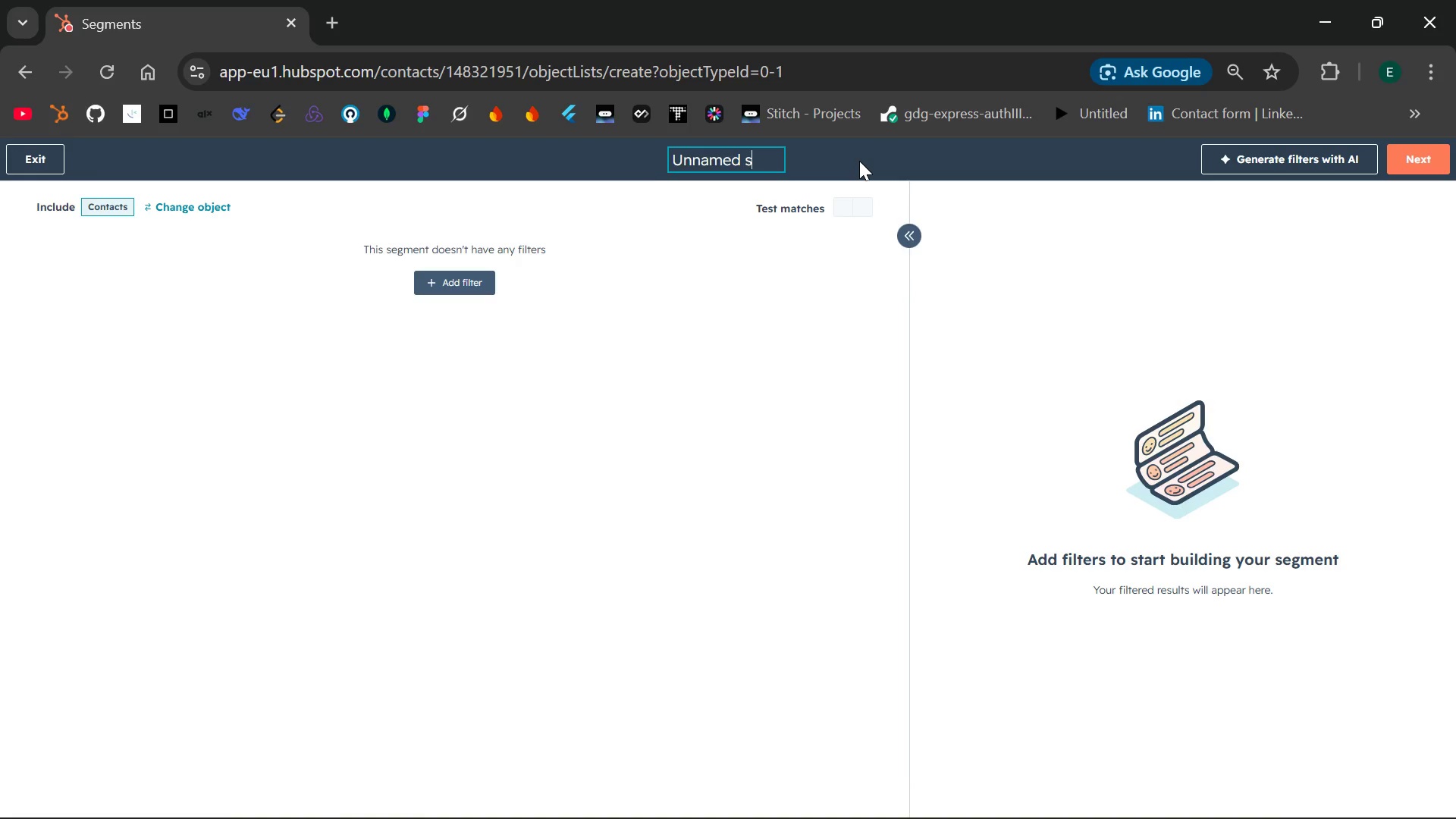 
key(Backspace)
 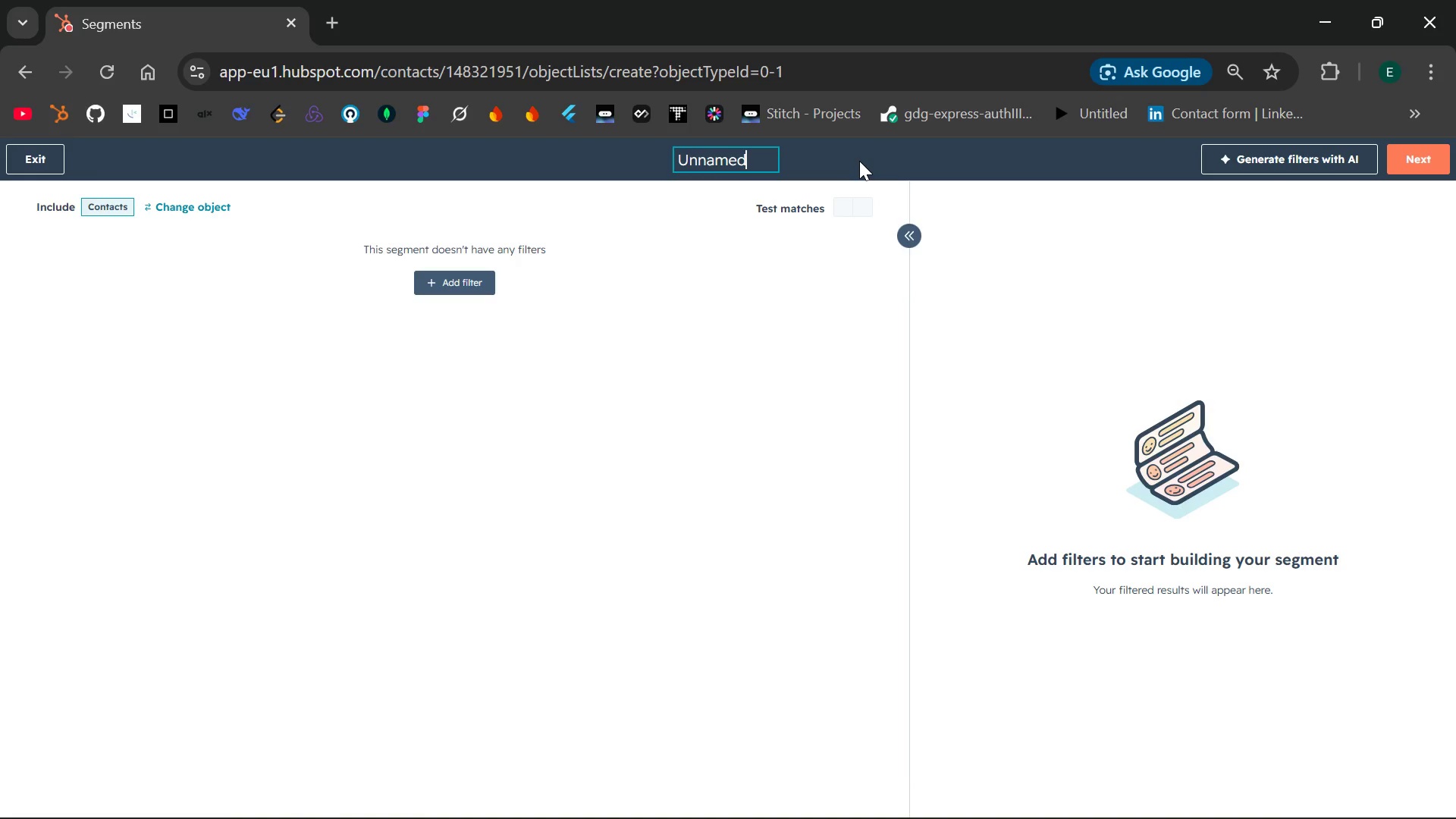 
key(Backspace)
 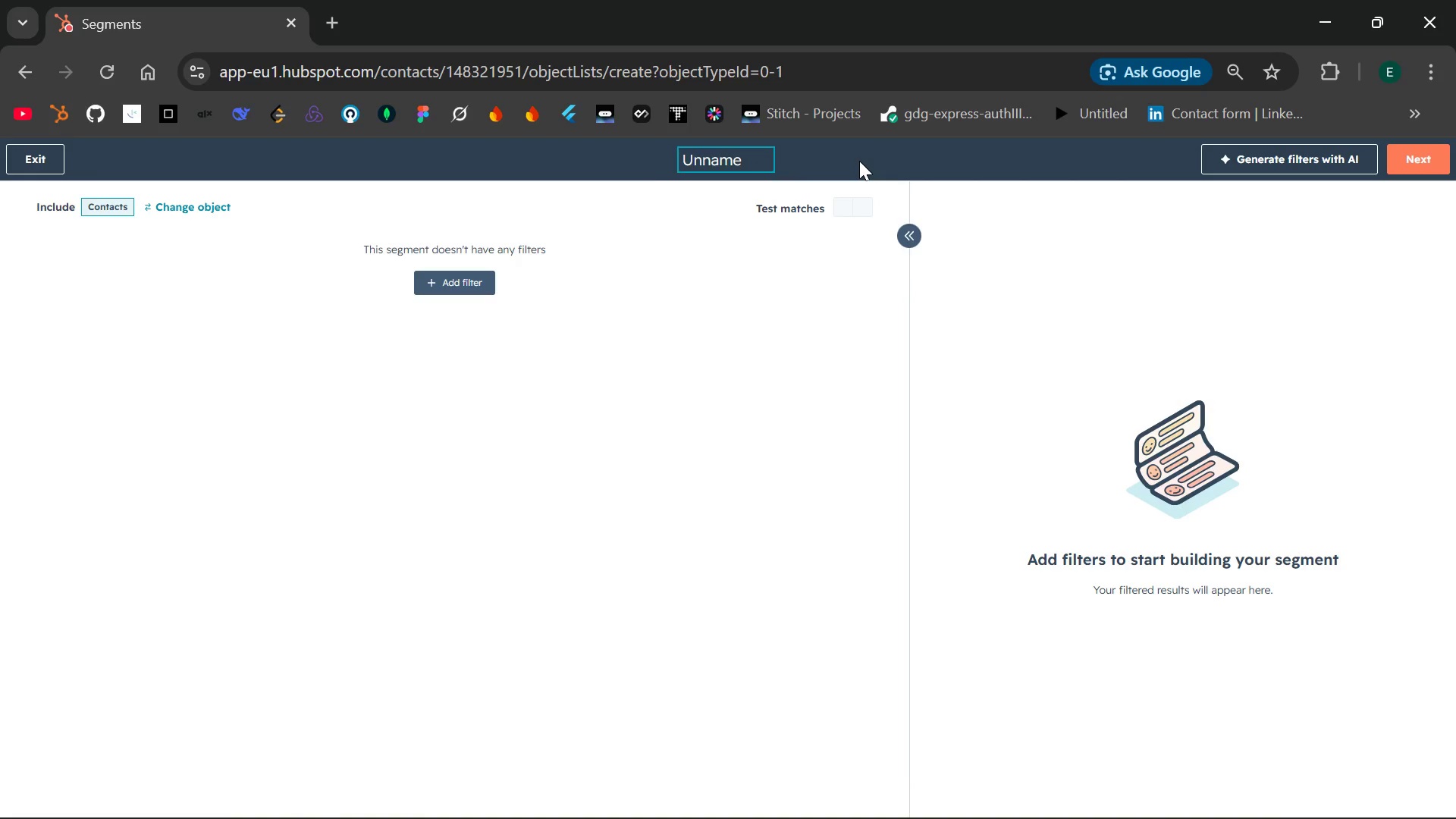 
key(Backspace)
 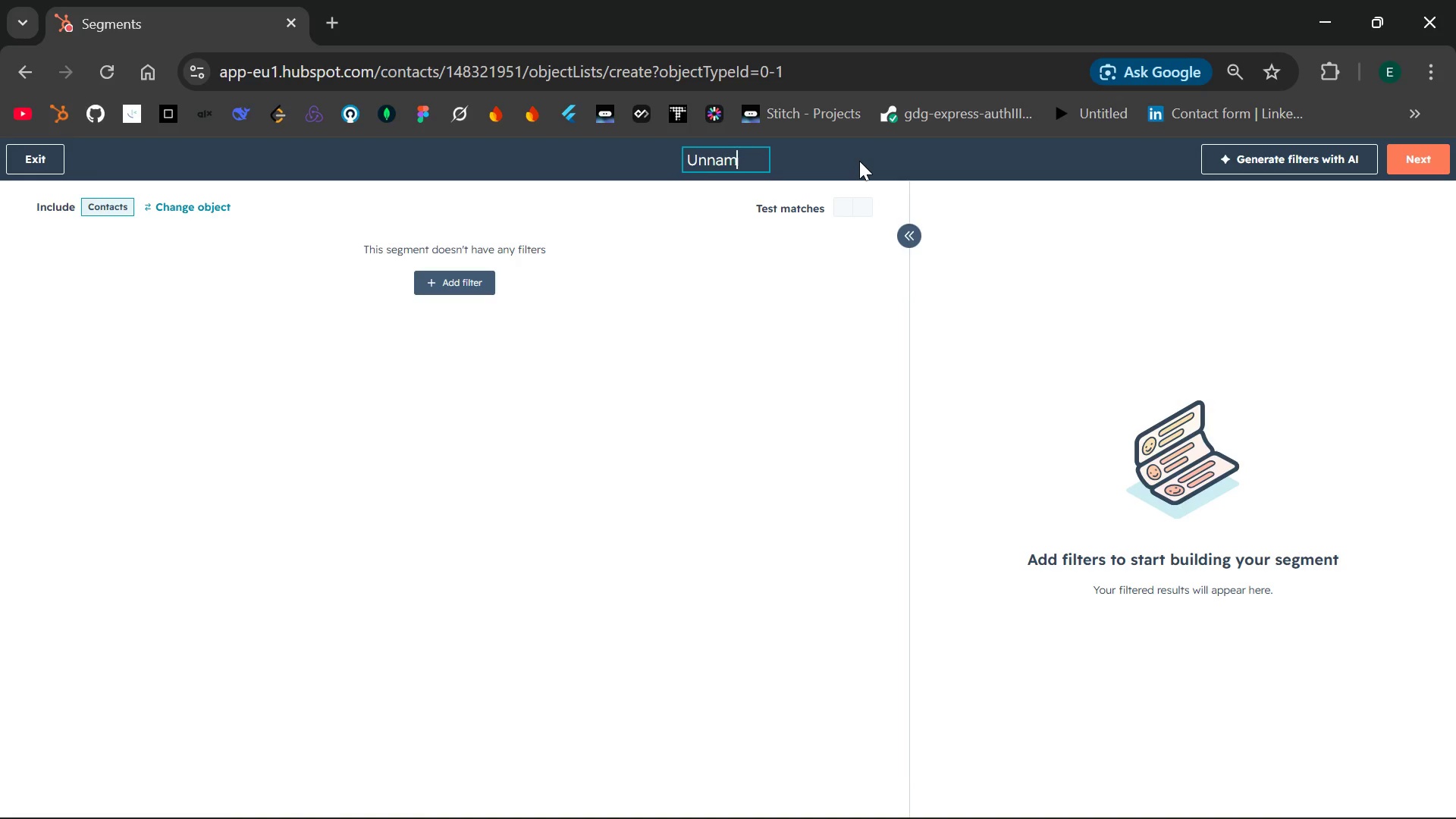 
key(Backspace)
 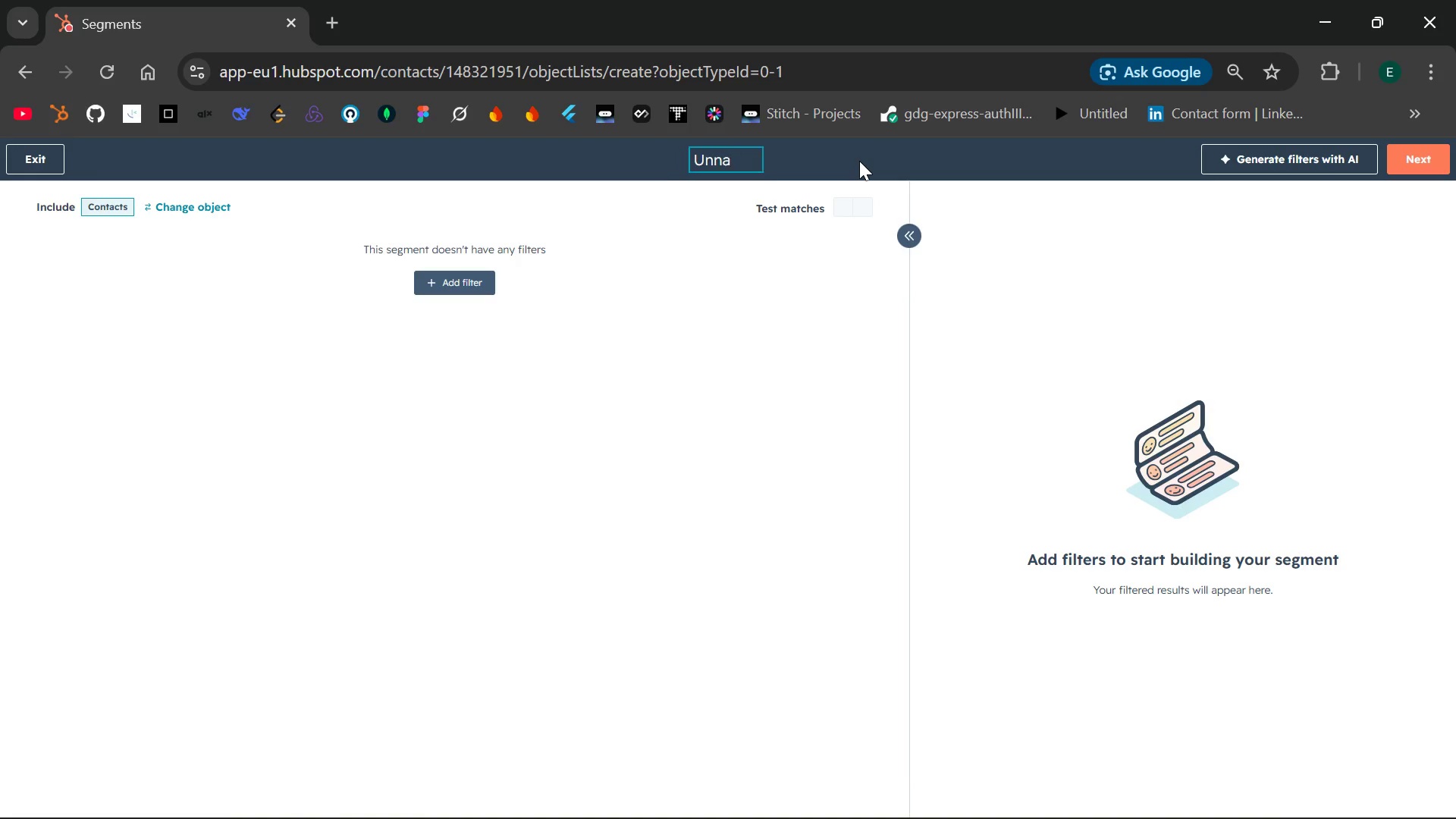 
key(Backspace)
 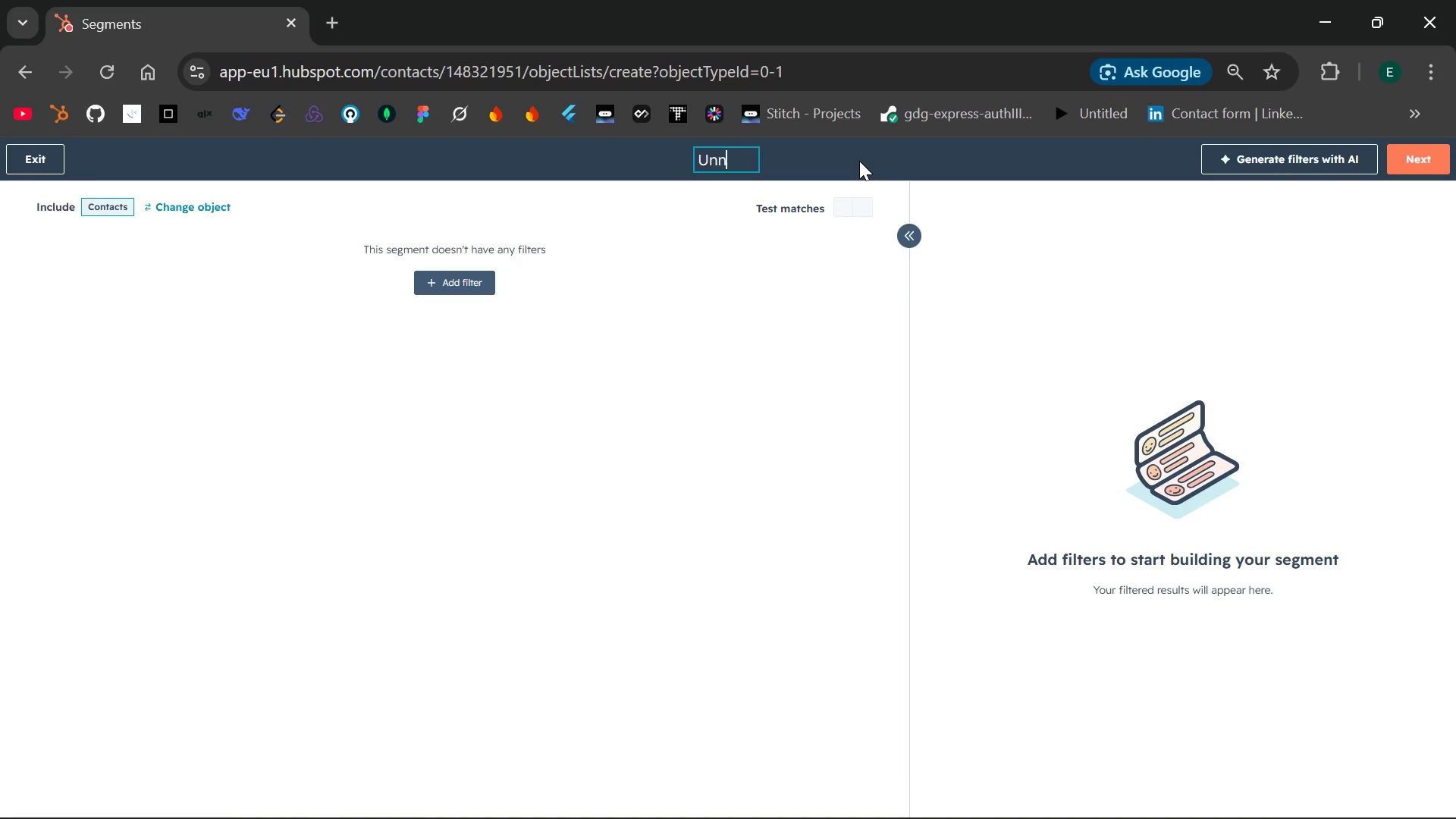 
key(Backspace)
 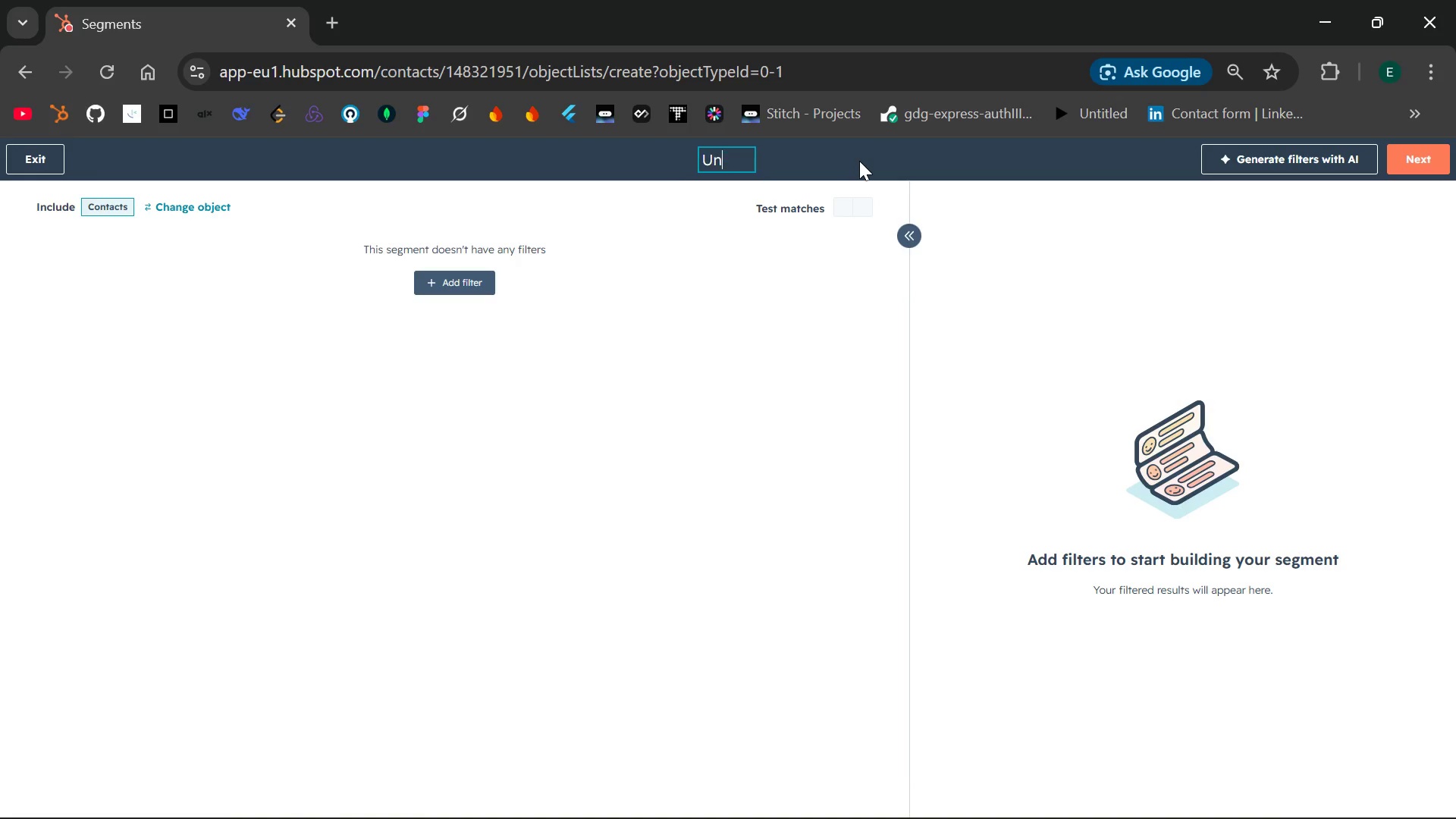 
key(Backspace)
 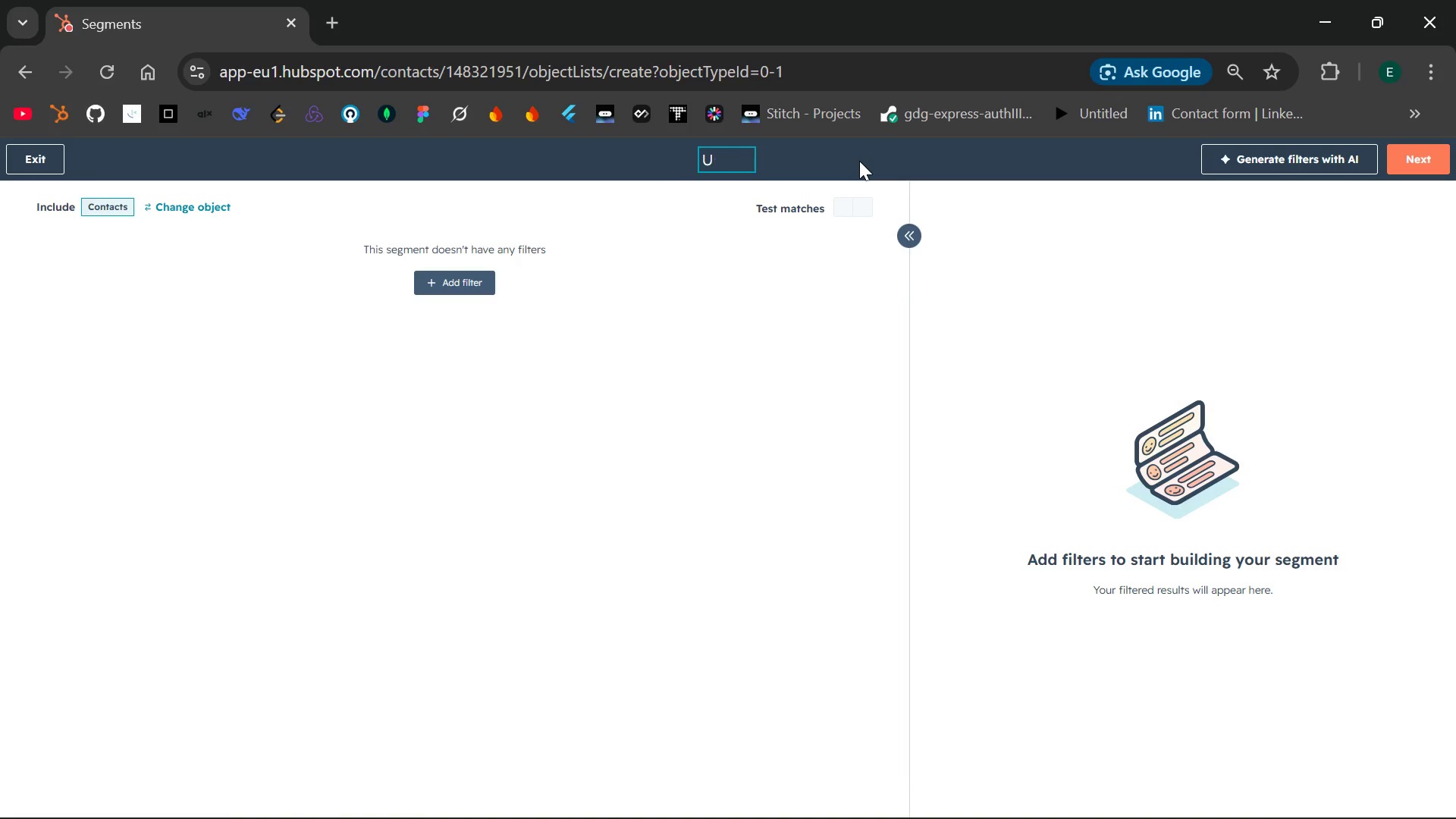 
key(Backspace)
 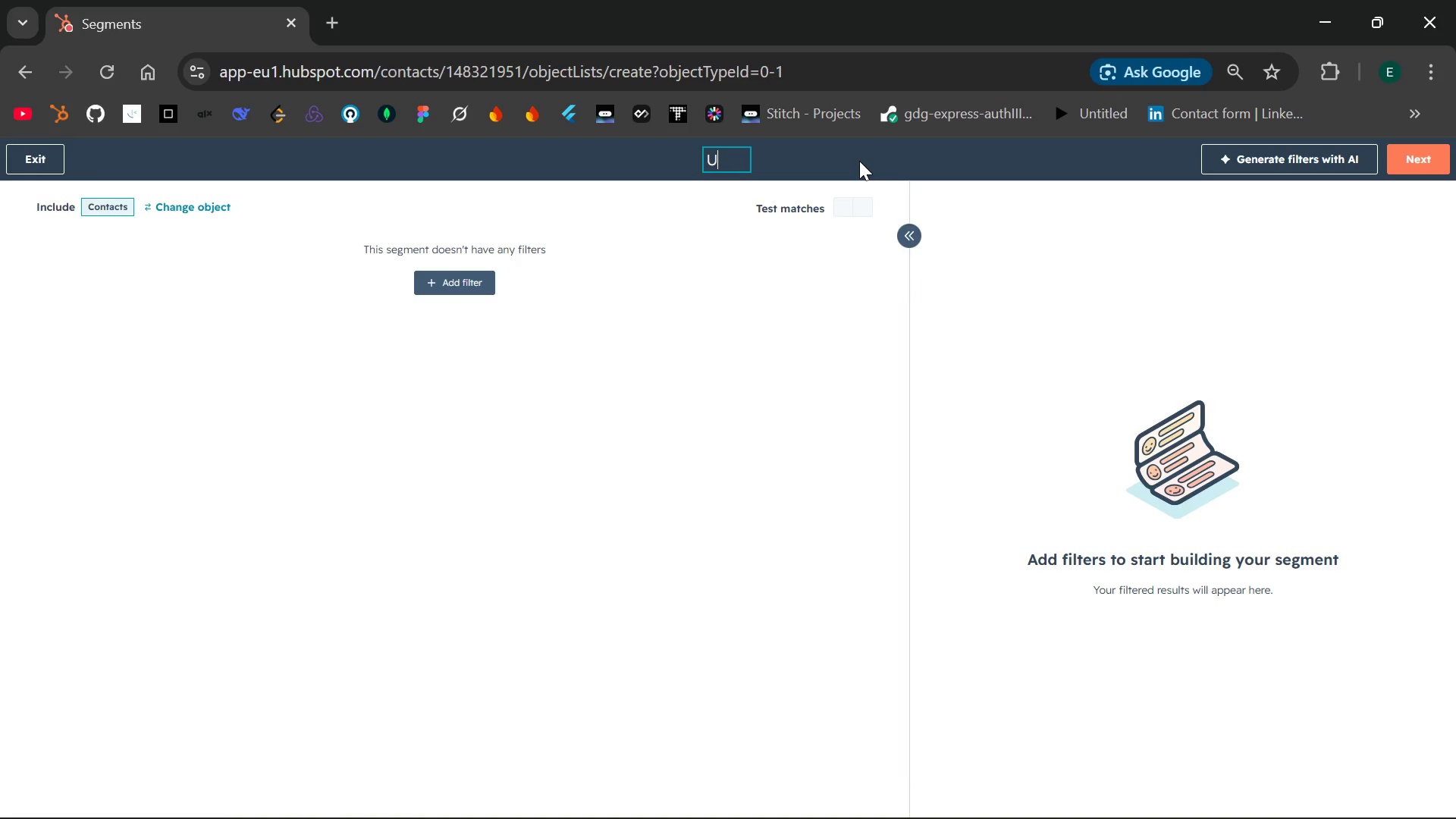 
key(Backspace)
 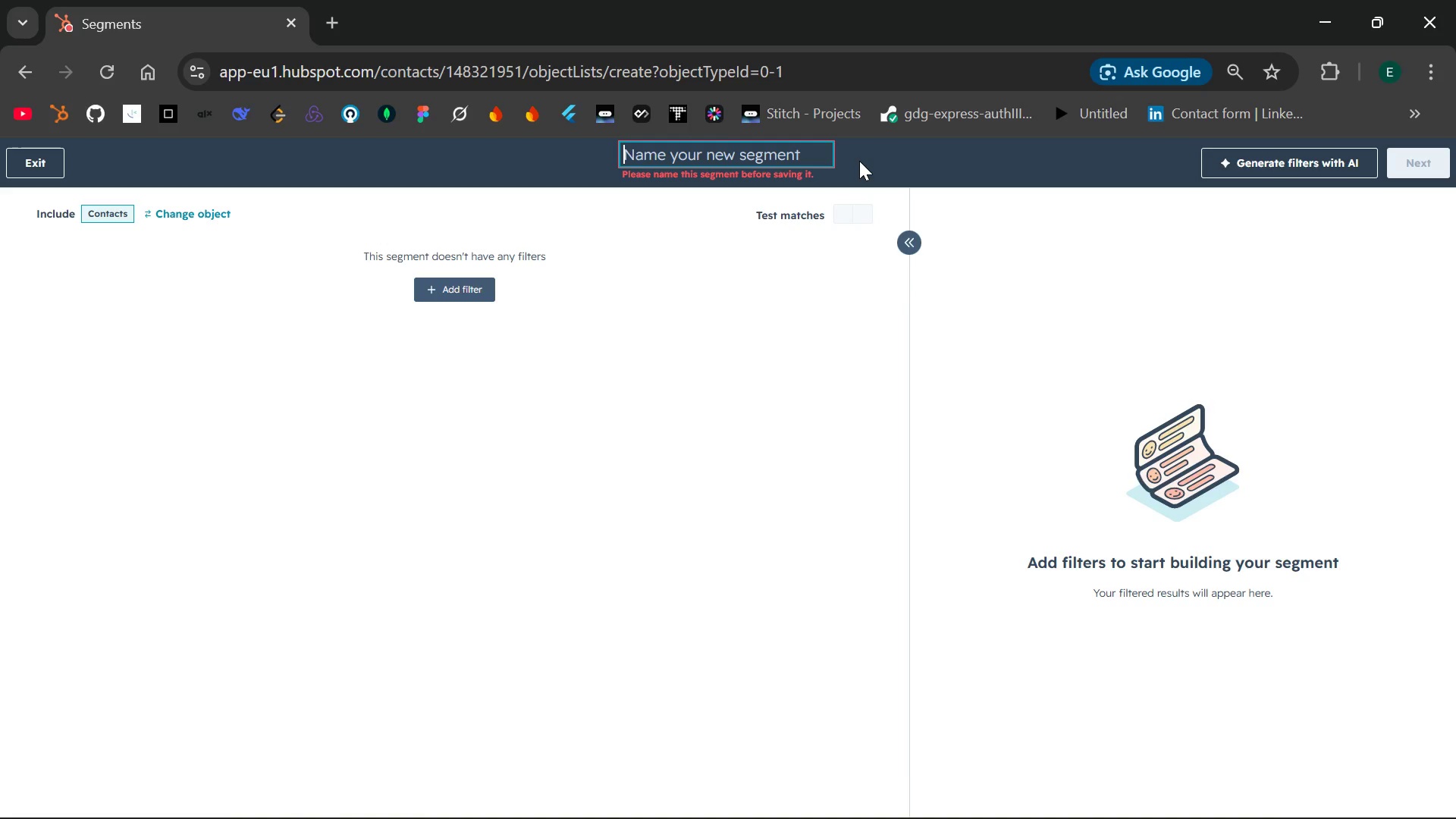 
wait(14.39)
 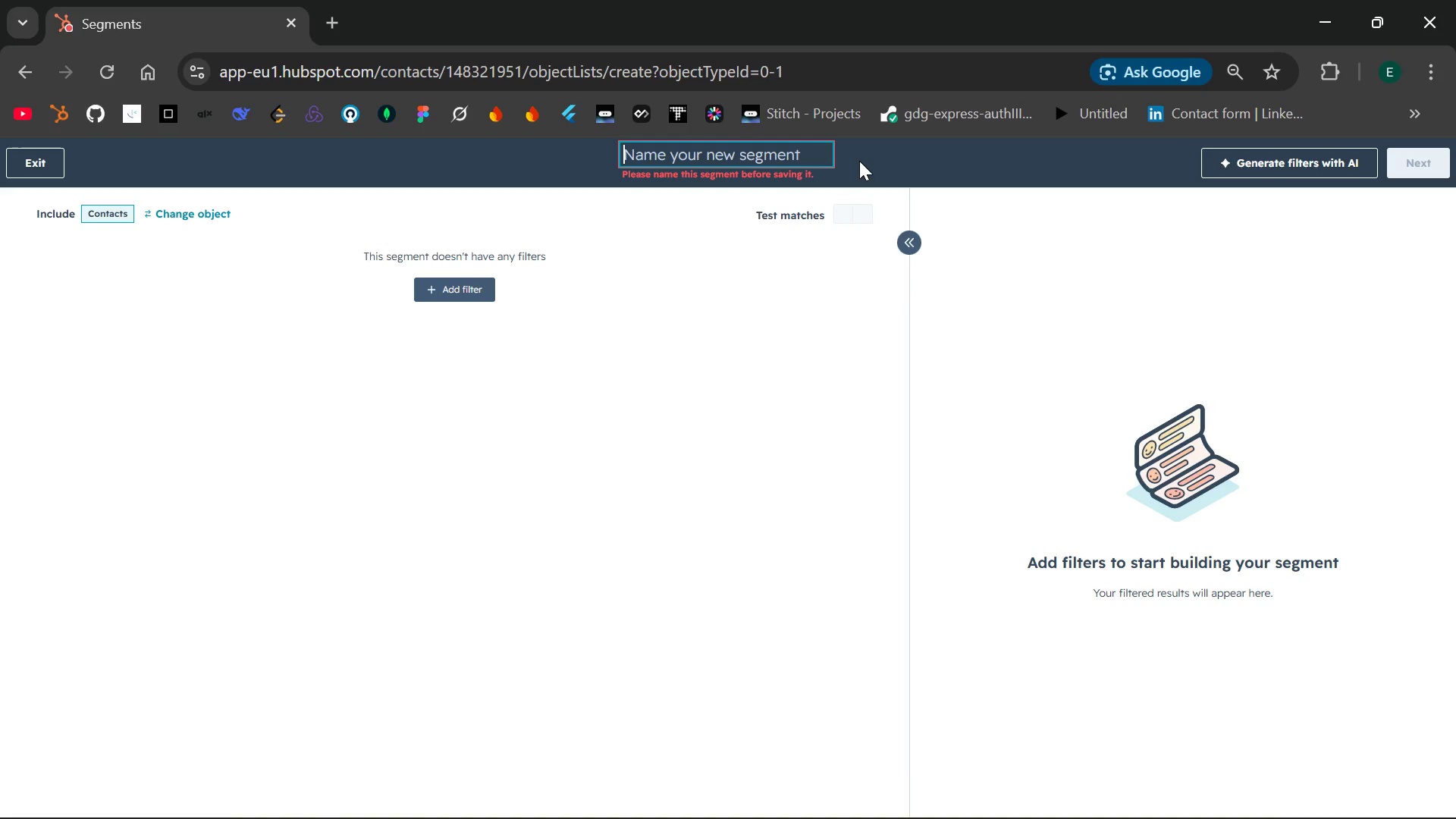 
type(High-value Stationery Enthusiast)
 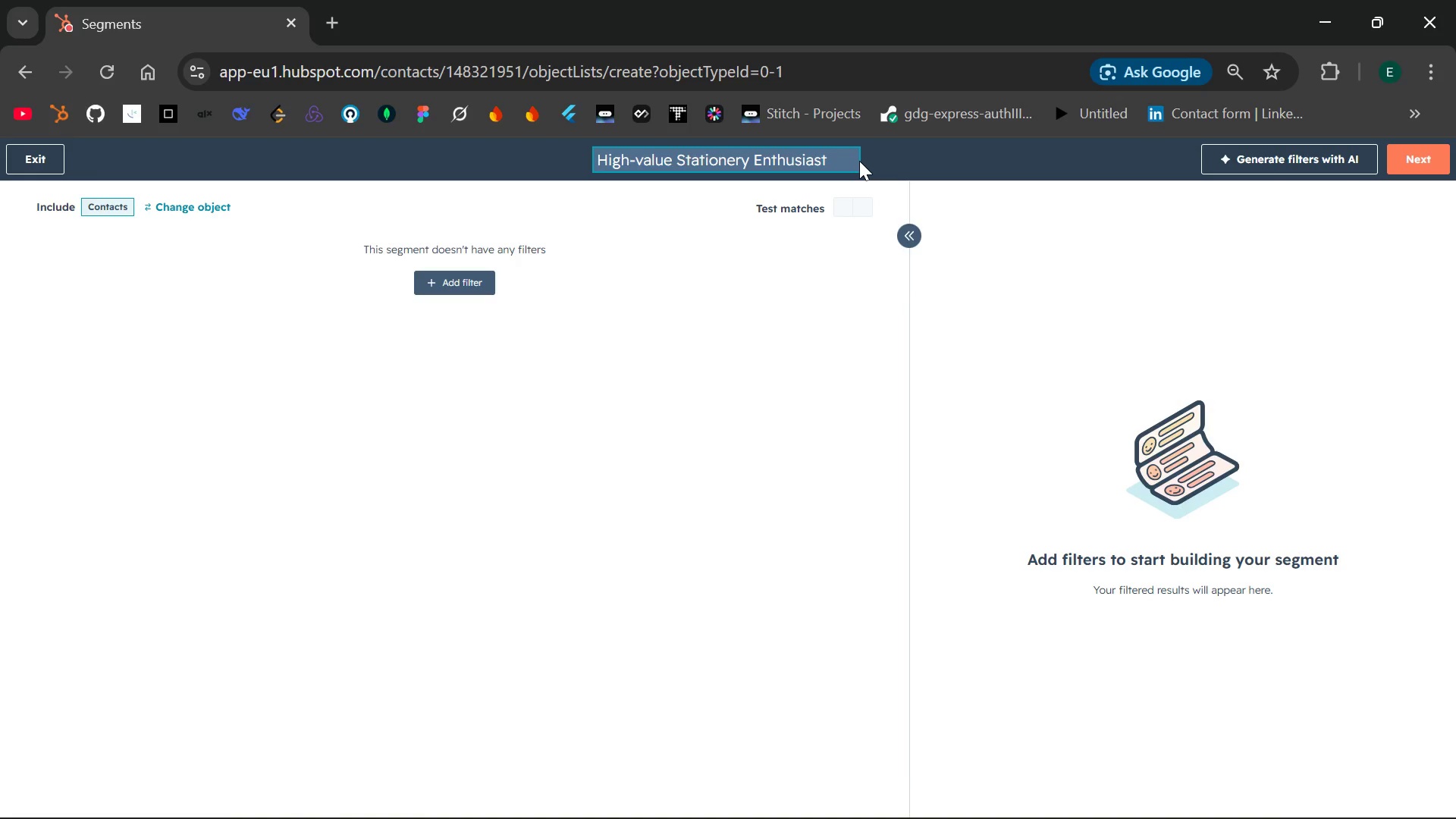 
left_click([961, 157])
 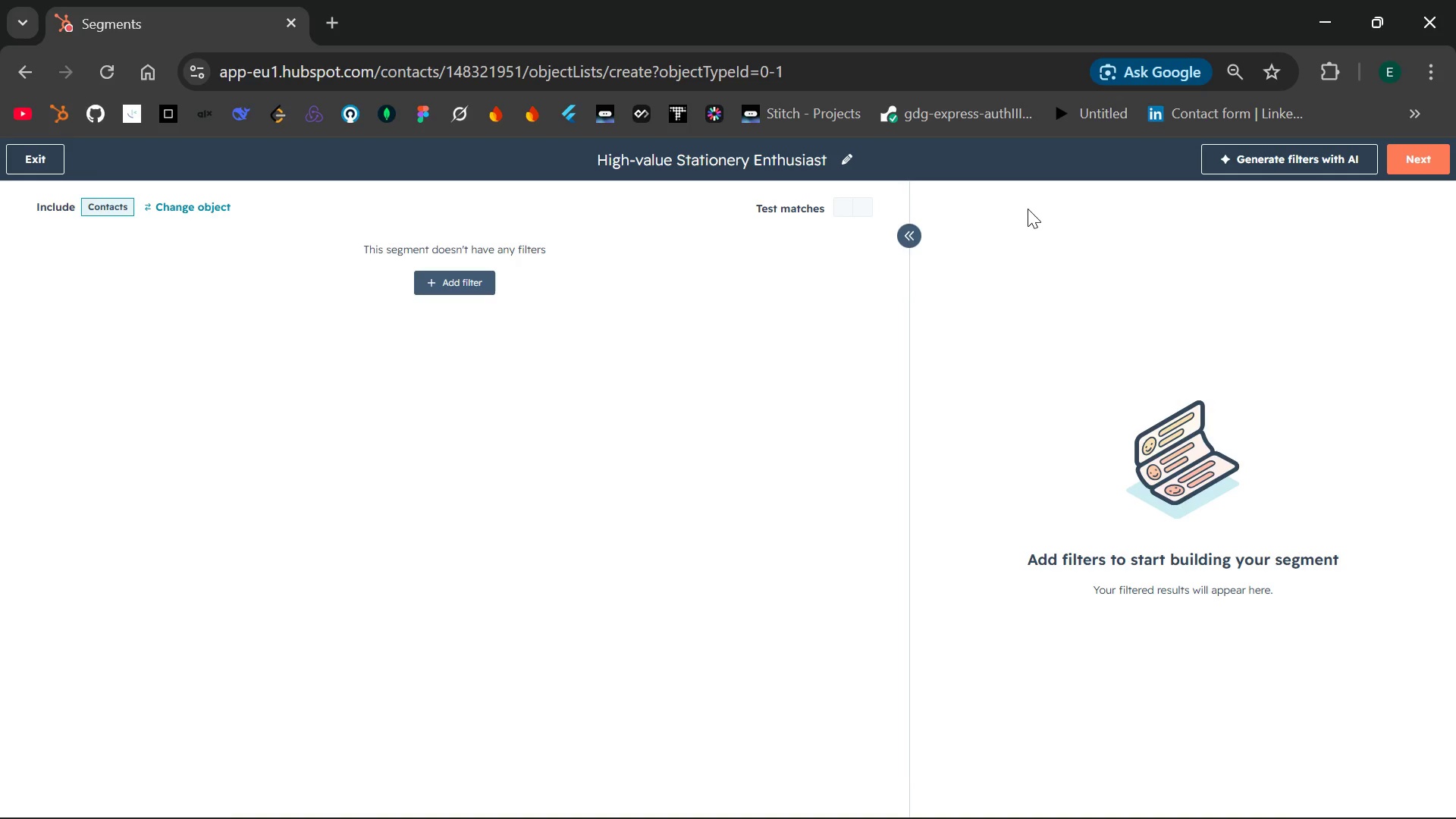 
wait(13.88)
 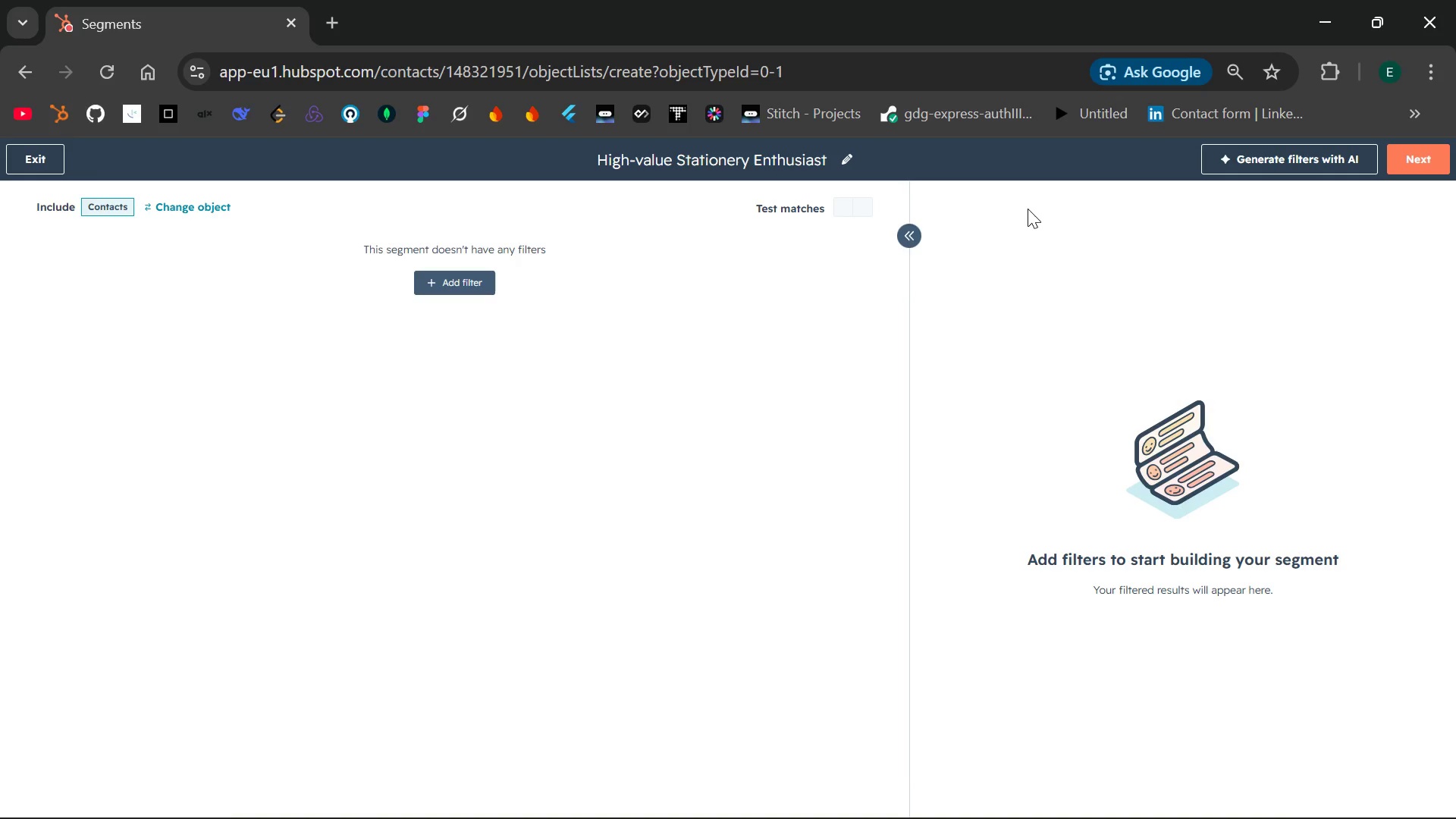 
left_click([1413, 153])
 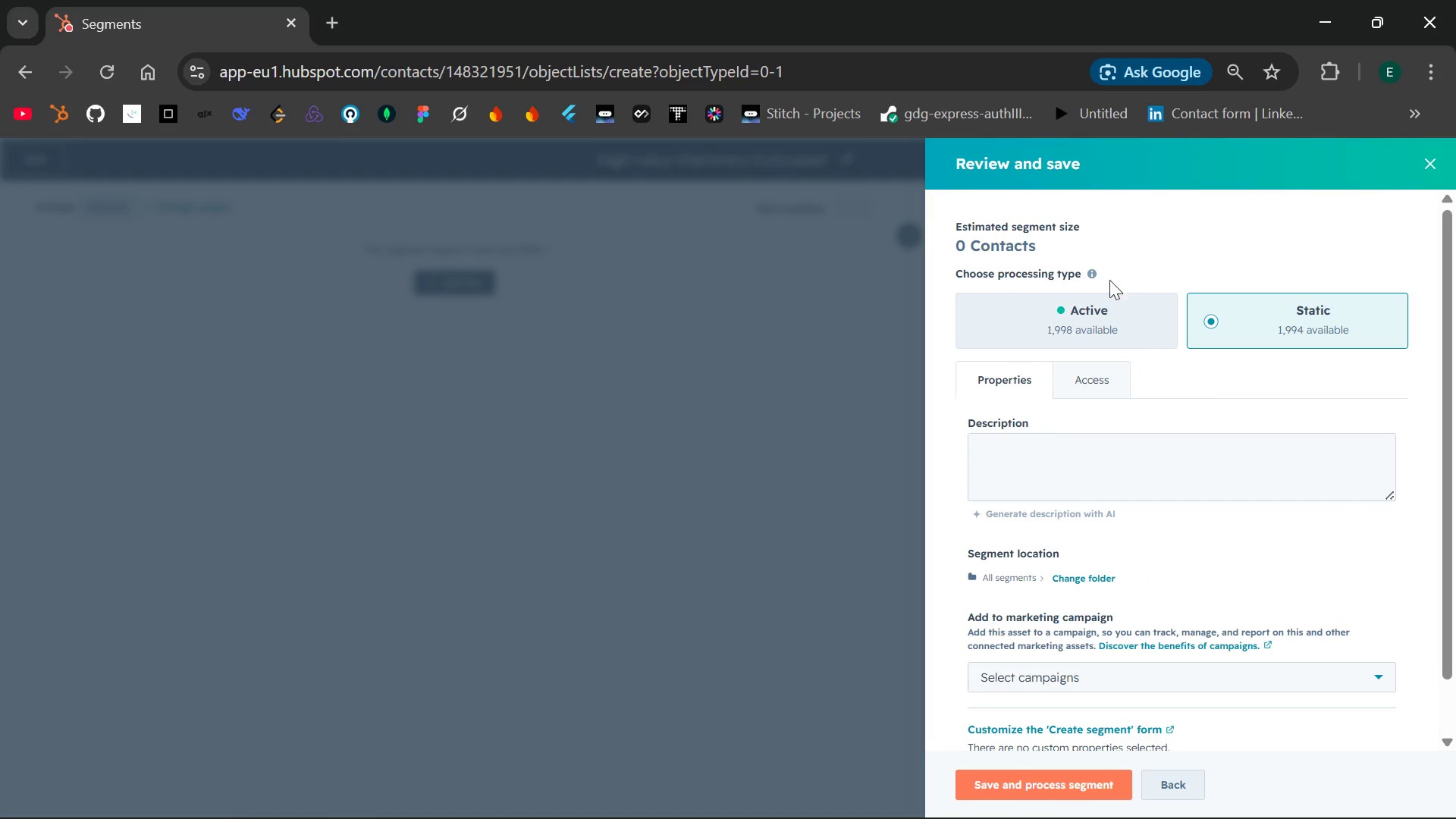 
left_click([1081, 319])
 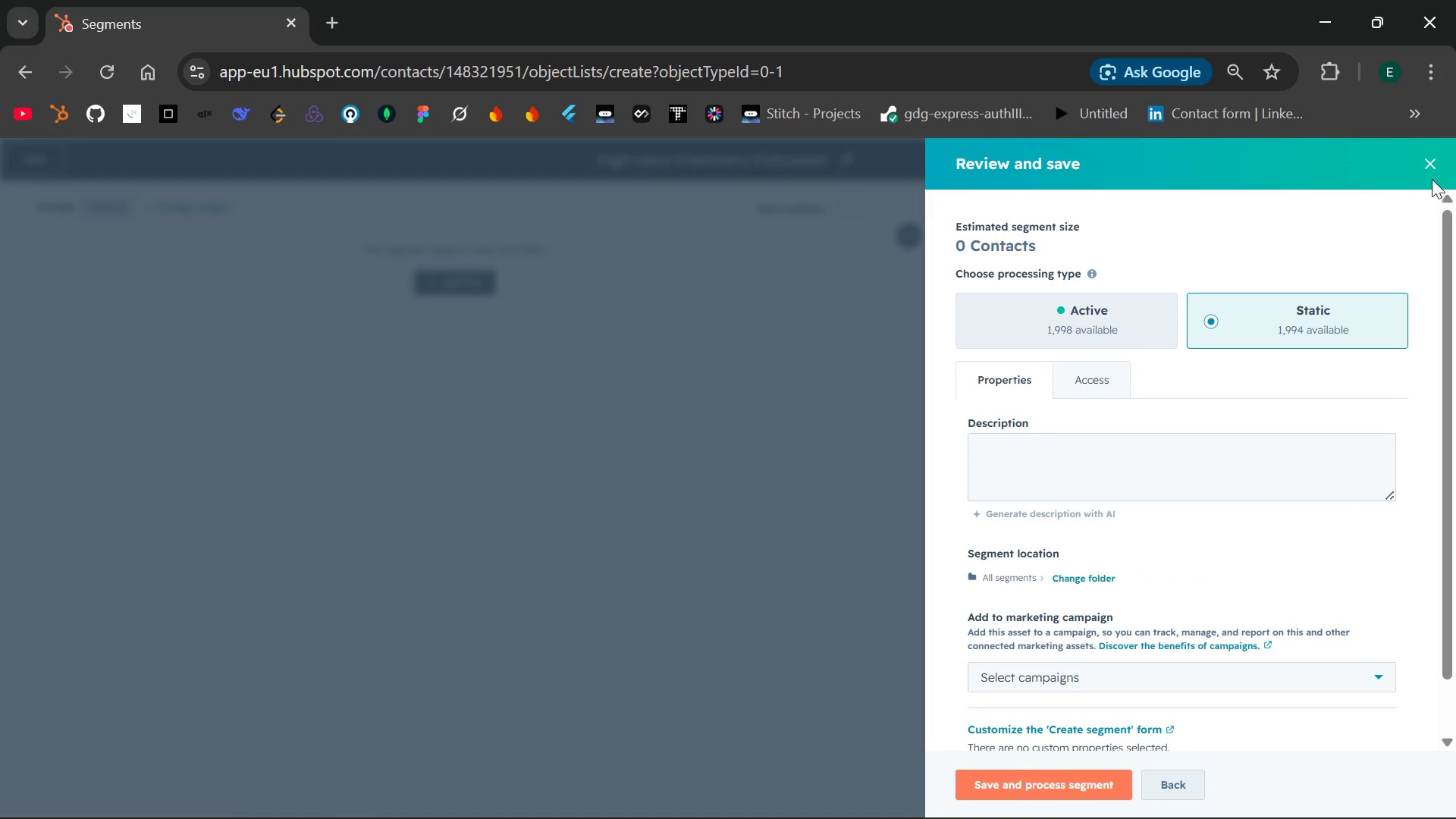 
left_click([1432, 172])
 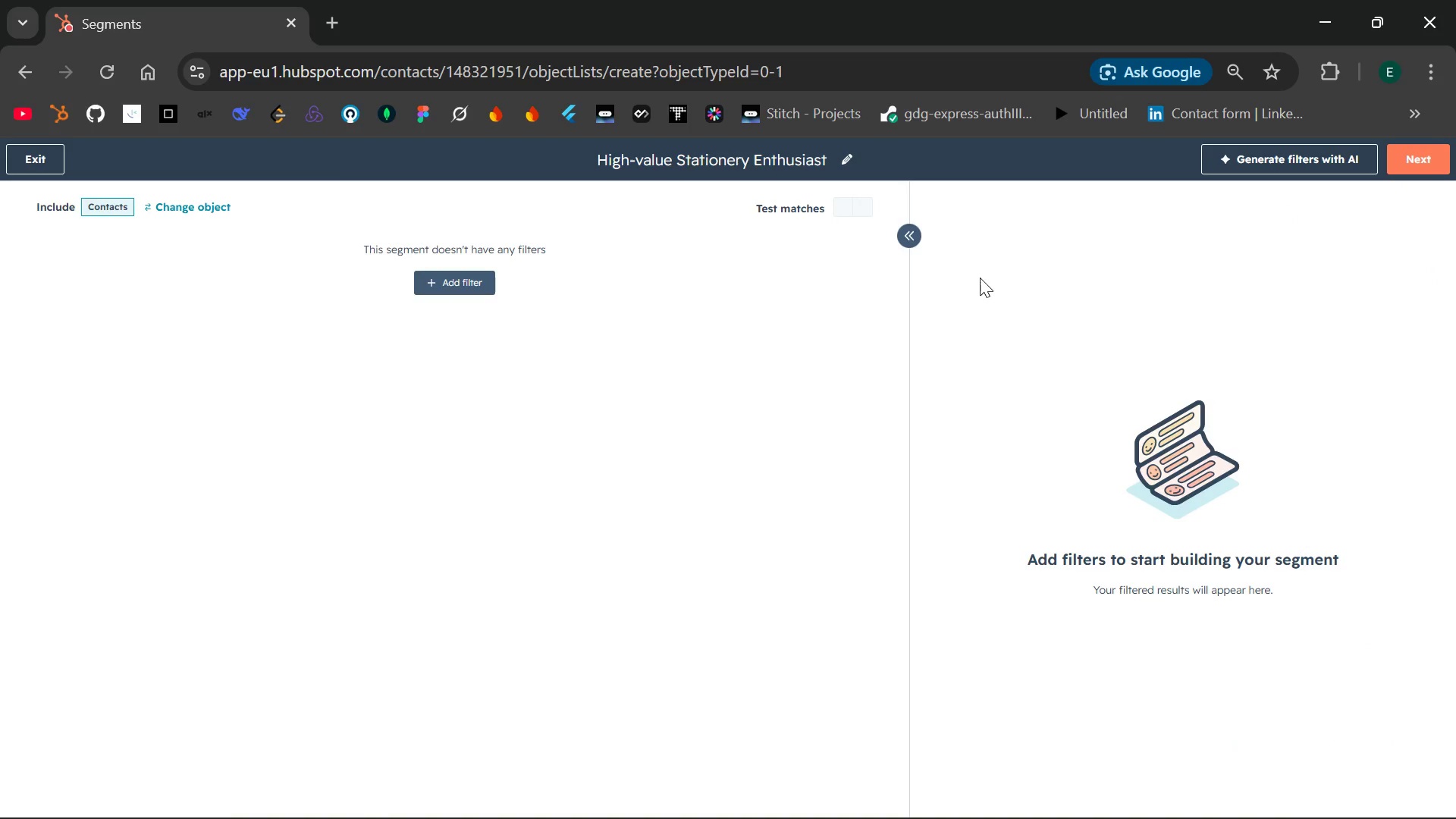 
wait(12.52)
 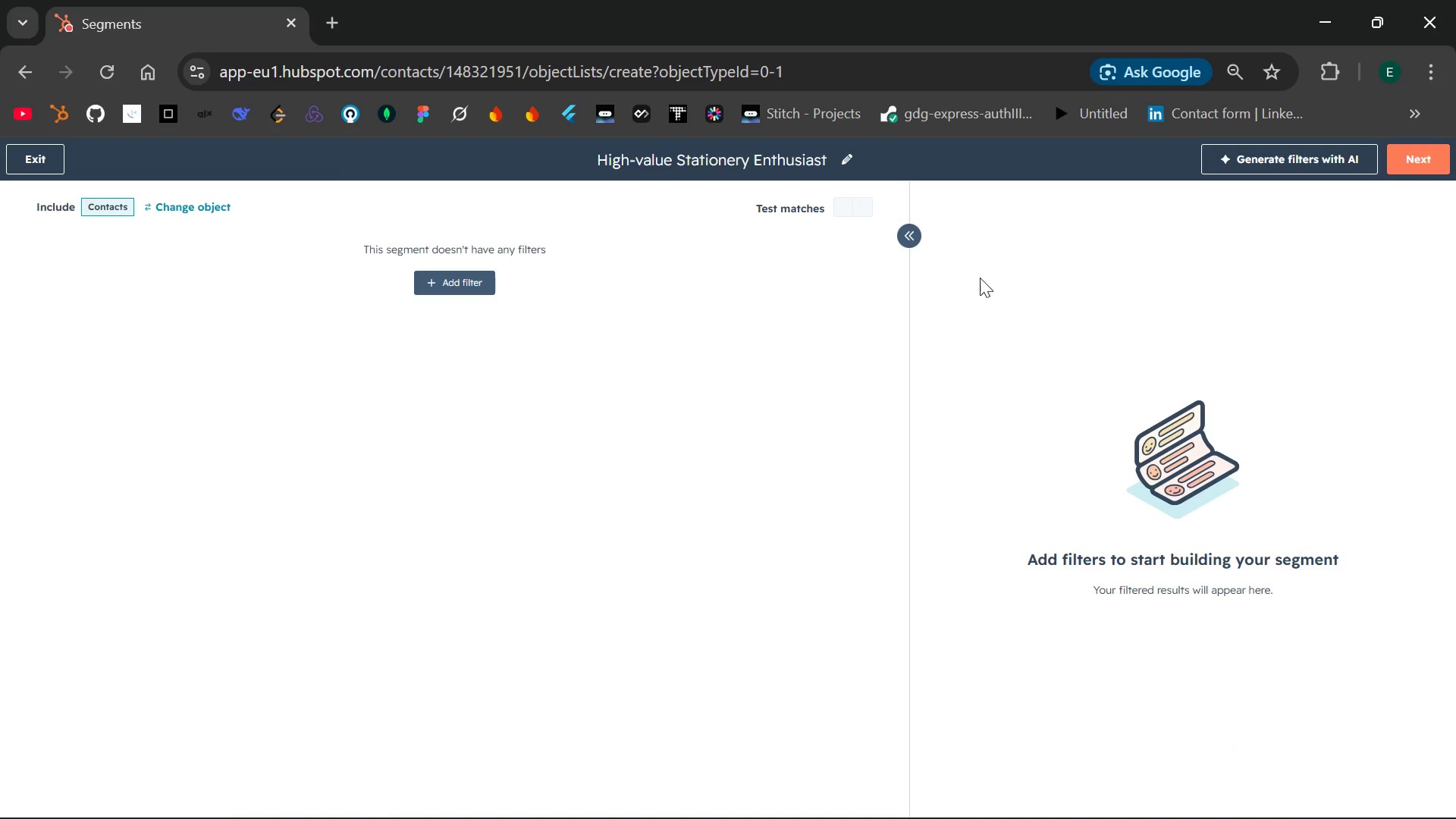 
left_click([455, 290])
 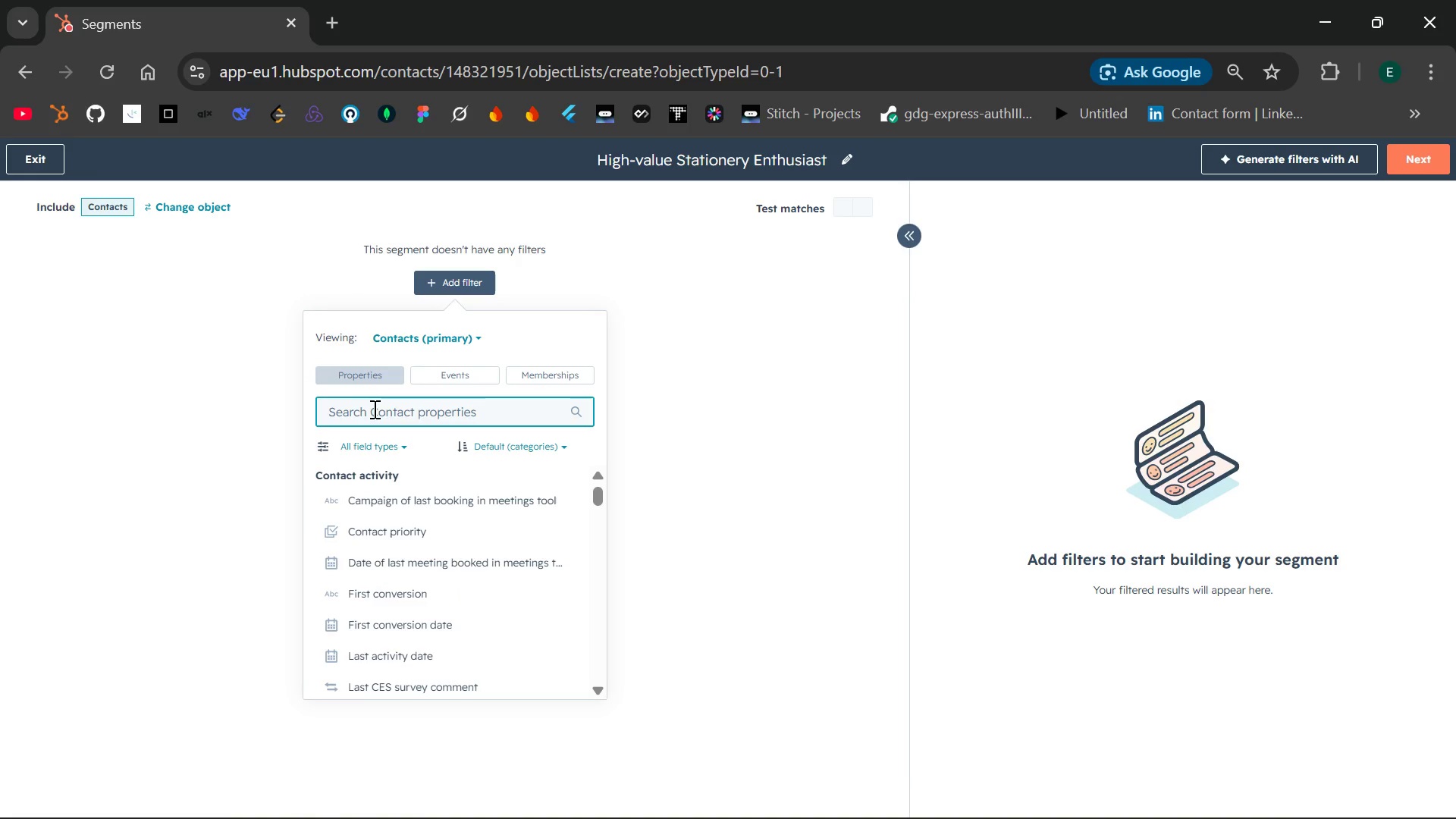 
type(Customer Loyality T)
key(Backspace)
key(Backspace)
key(Backspace)
key(Backspace)
key(Backspace)